 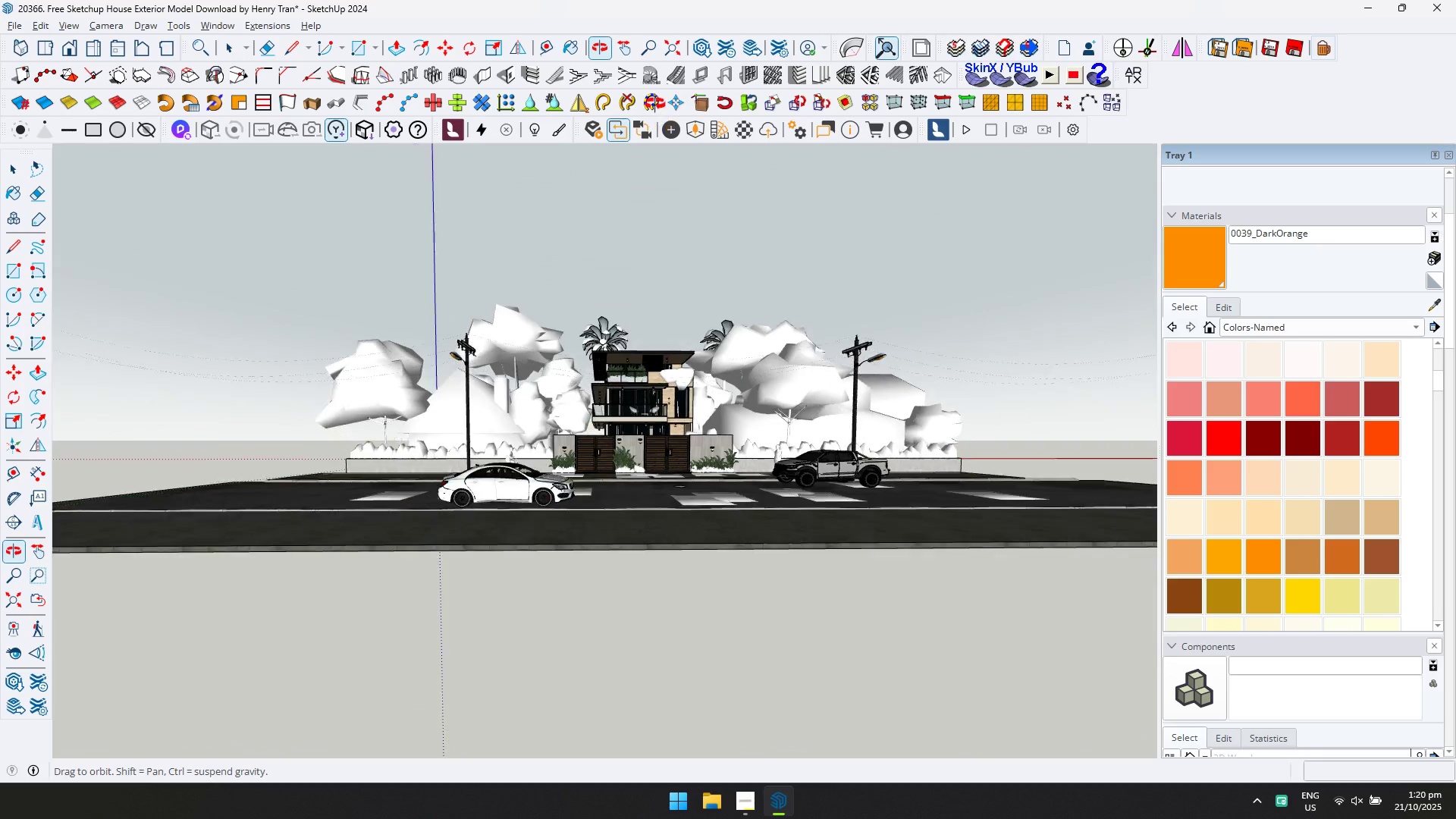 
key(Shift+ShiftLeft)
 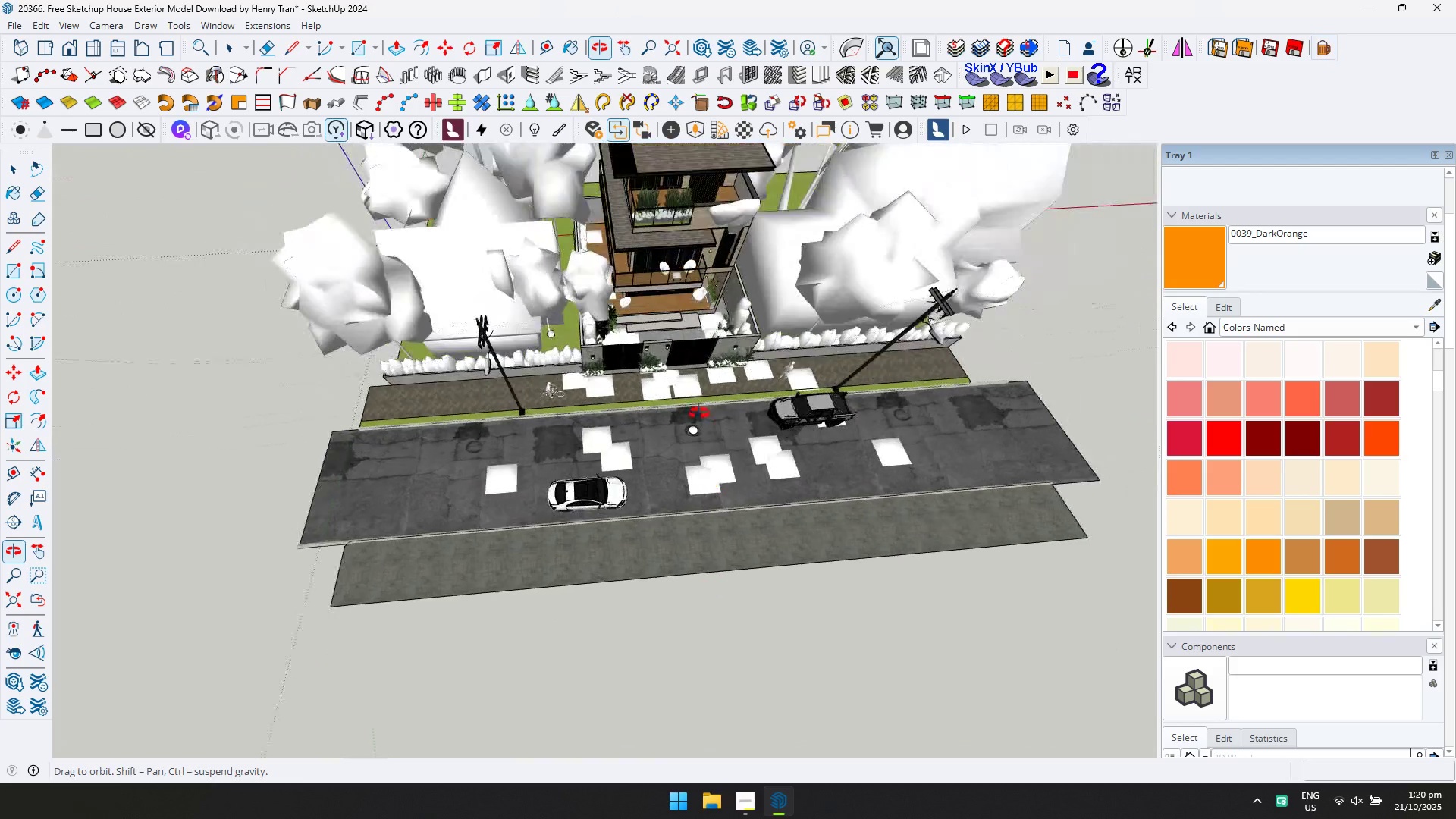 
scroll: coordinate [771, 508], scroll_direction: up, amount: 5.0
 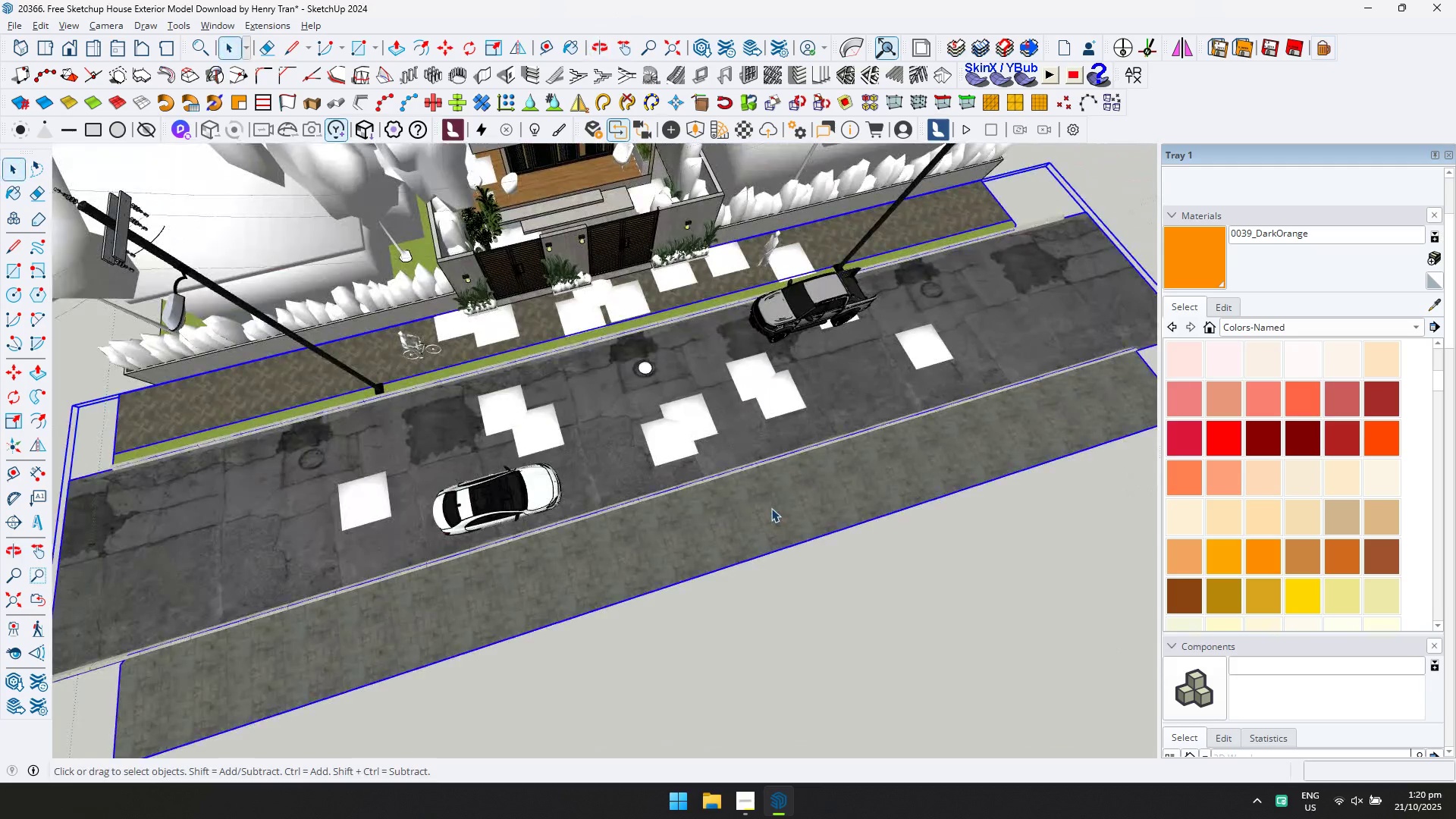 
double_click([771, 508])
 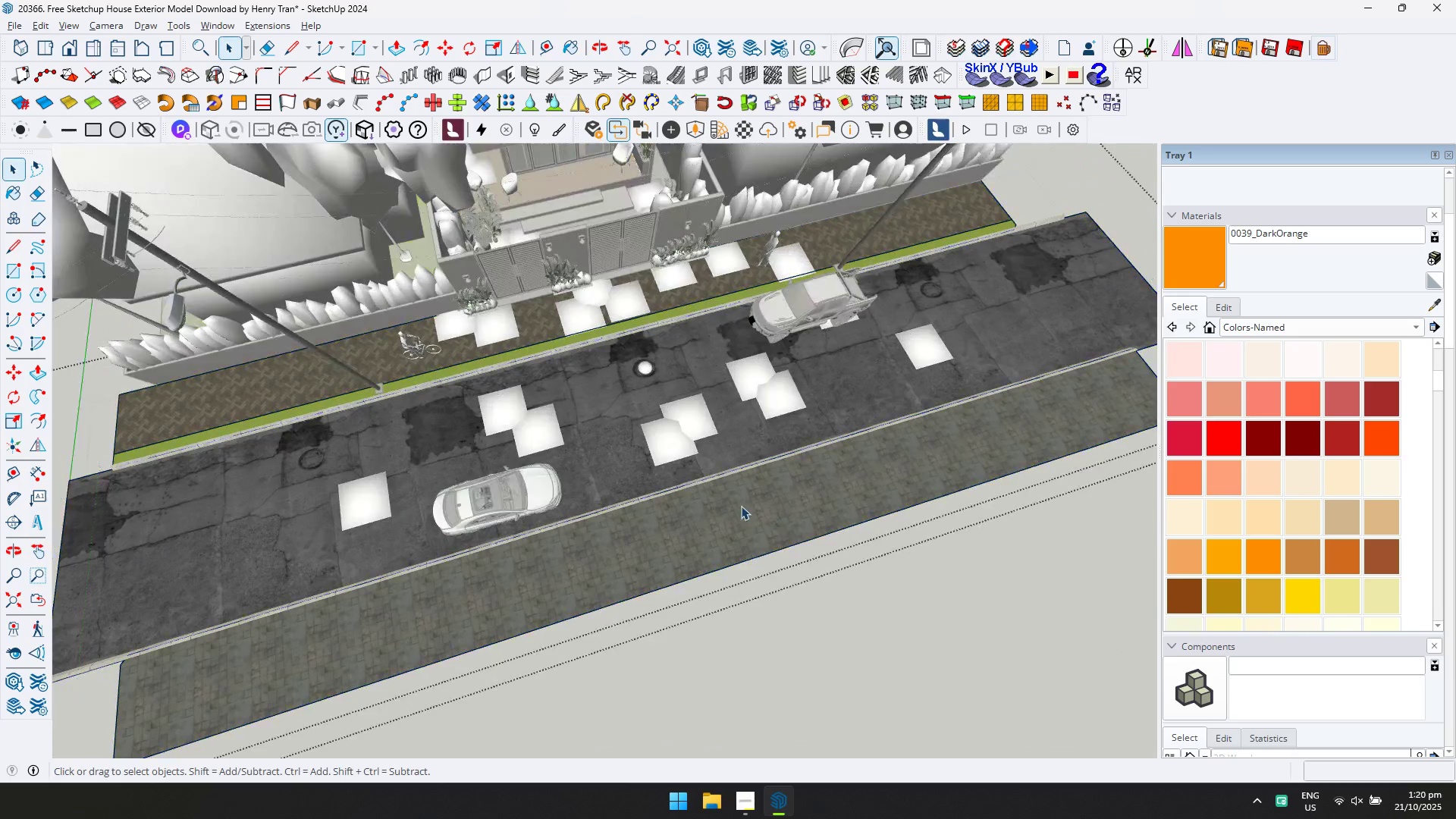 
scroll: coordinate [716, 509], scroll_direction: up, amount: 5.0
 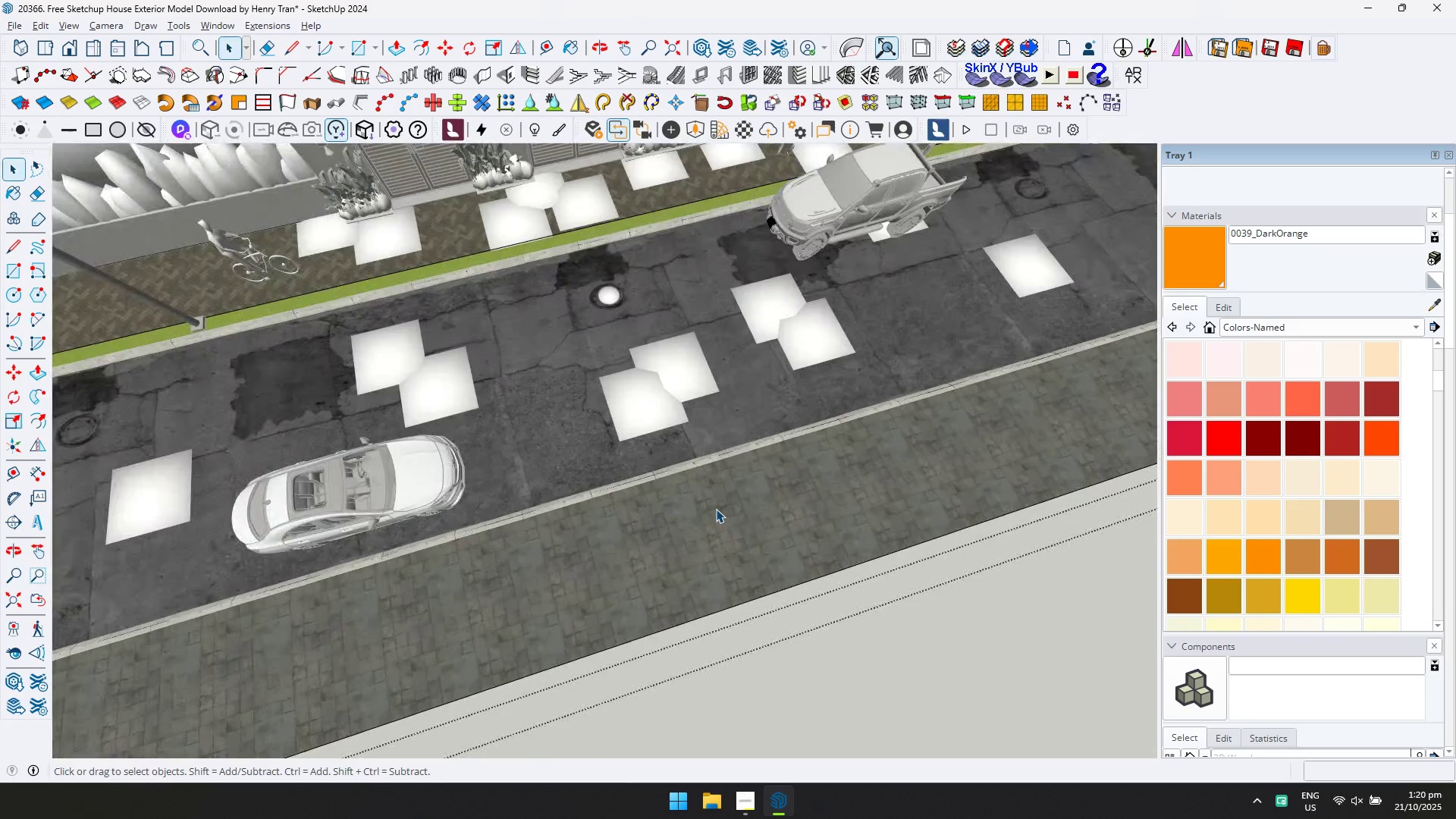 
double_click([716, 509])
 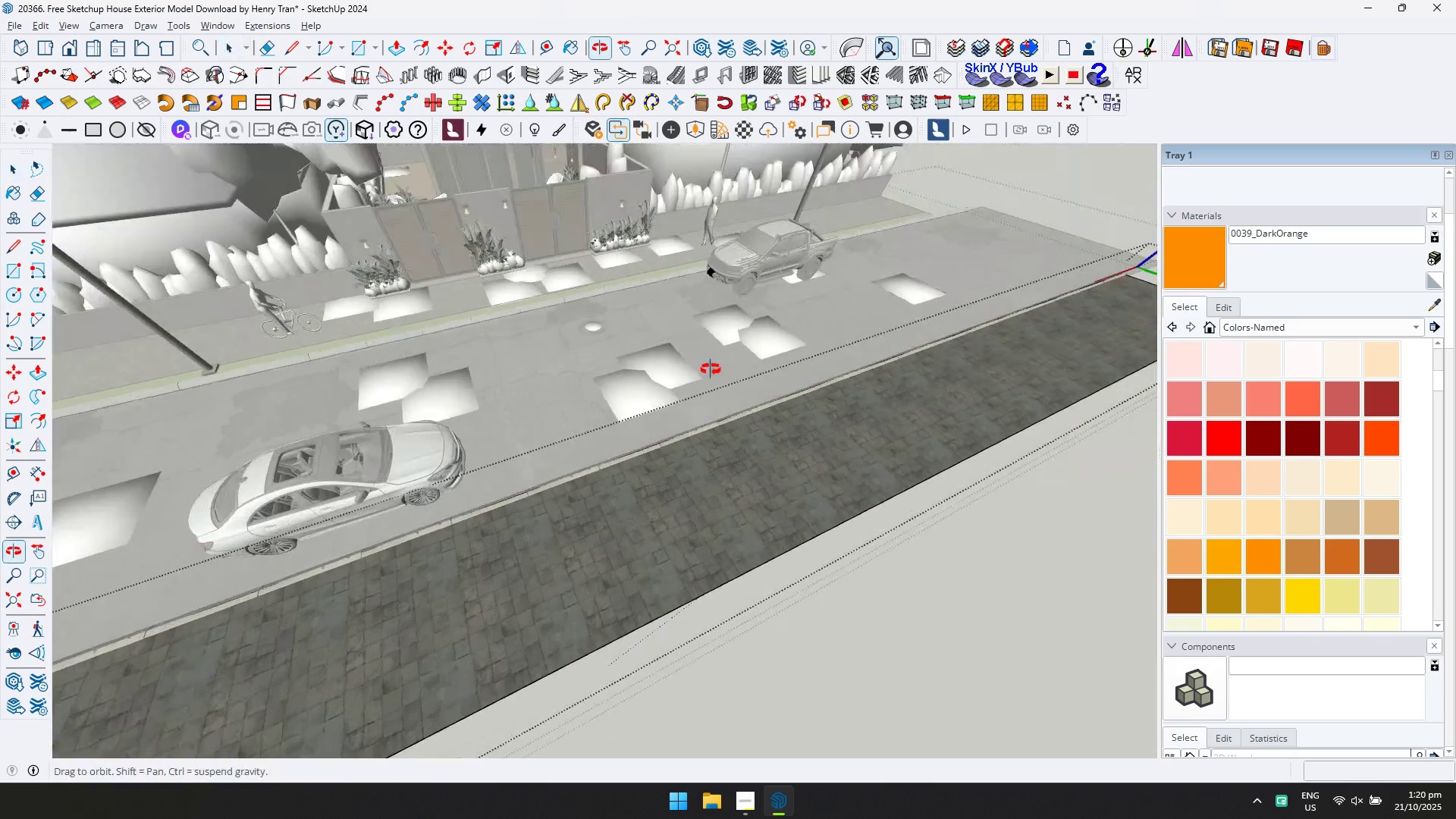 
scroll: coordinate [678, 489], scroll_direction: up, amount: 1.0
 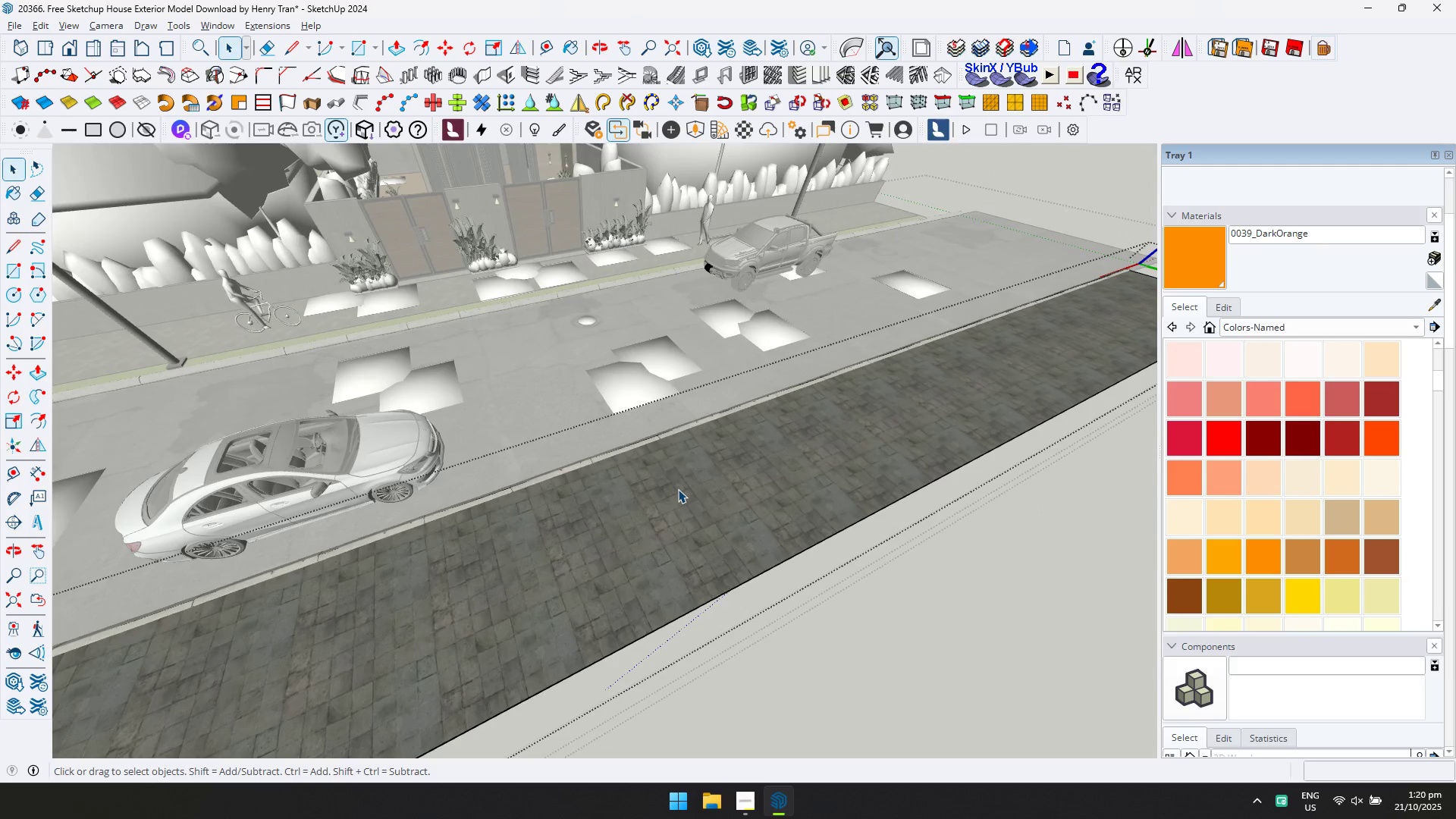 
left_click([678, 489])
 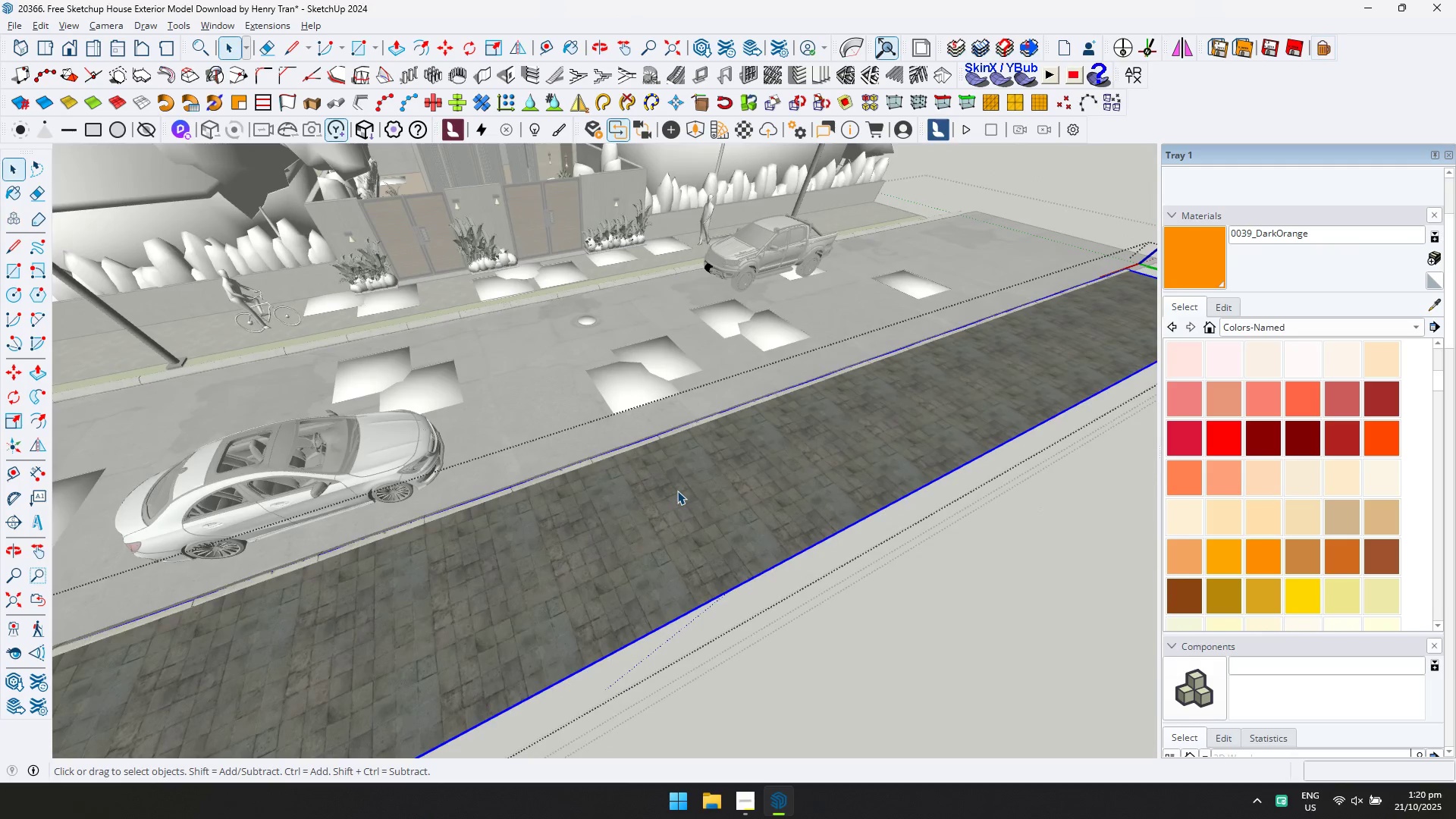 
scroll: coordinate [677, 491], scroll_direction: up, amount: 2.0
 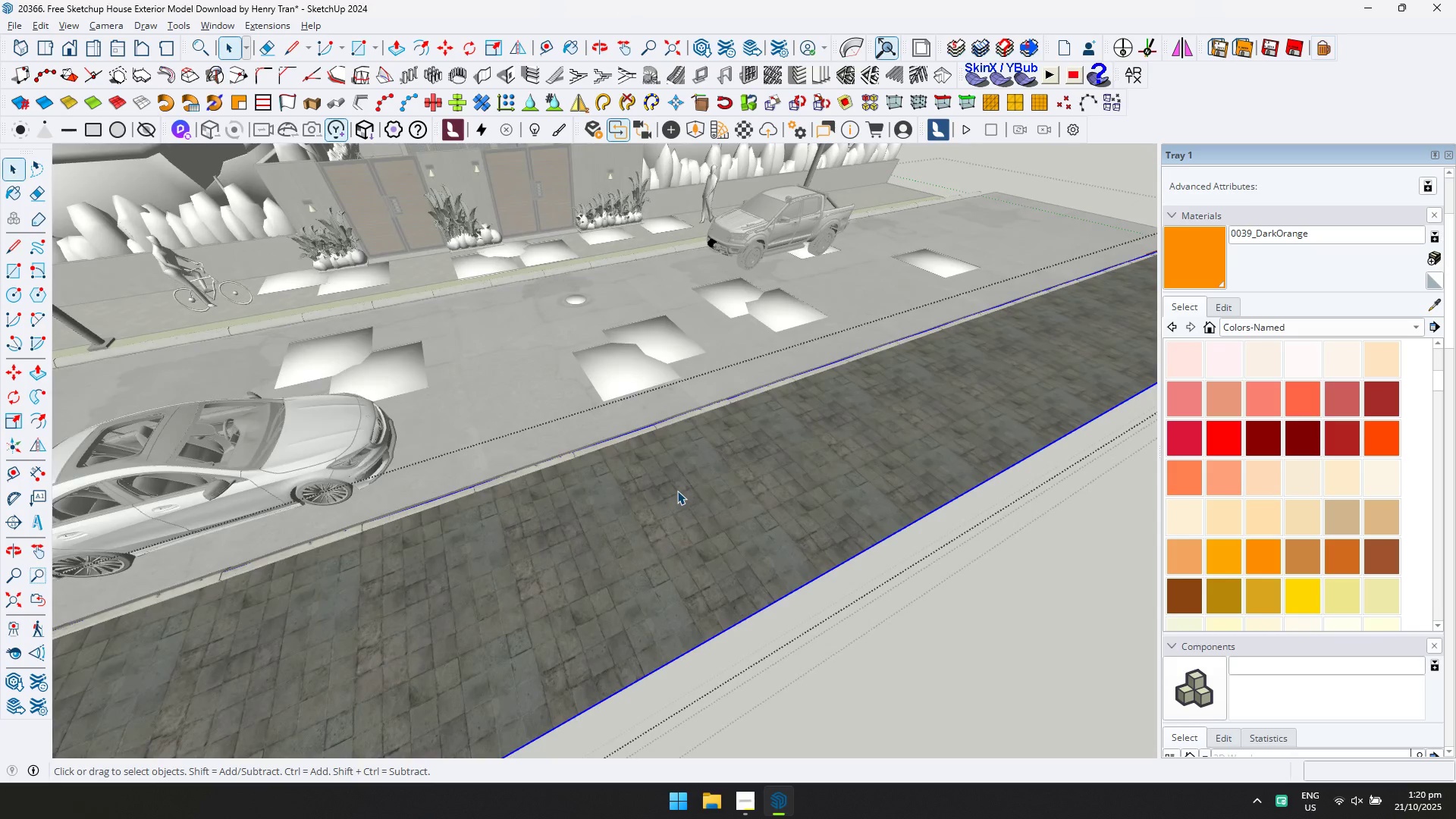 
double_click([677, 491])
 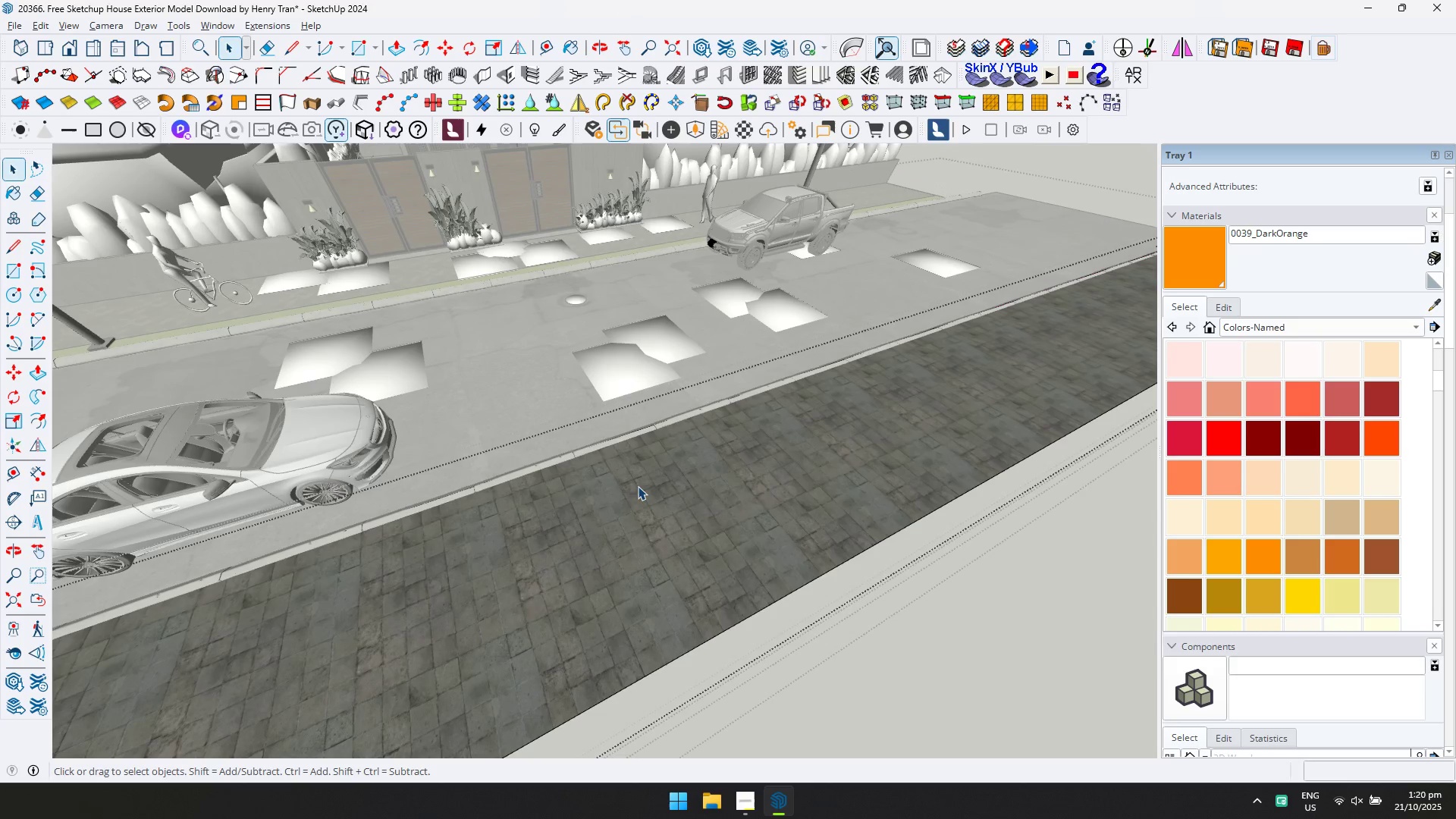 
triple_click([638, 485])
 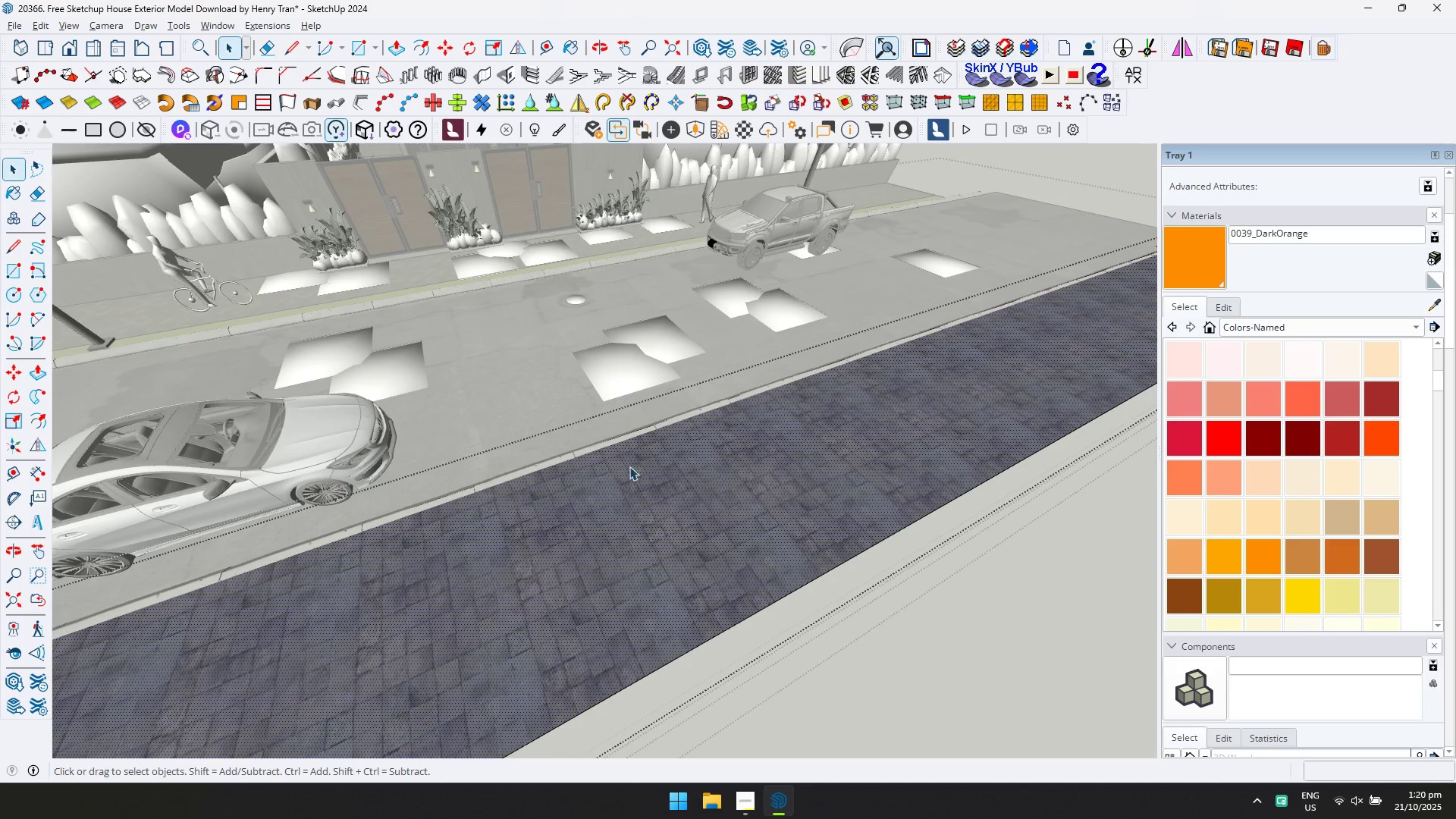 
type(td800)
 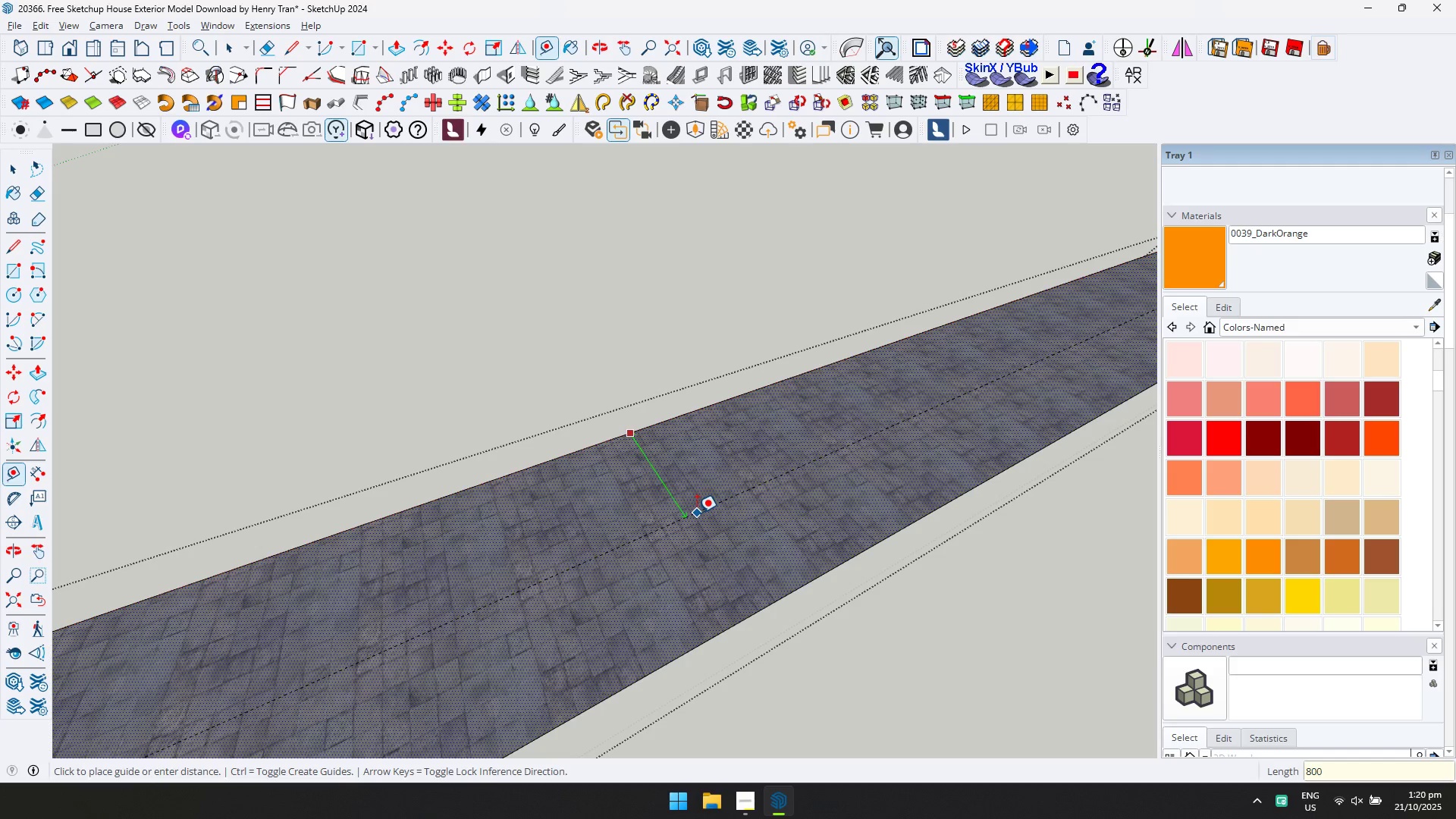 
key(Enter)
 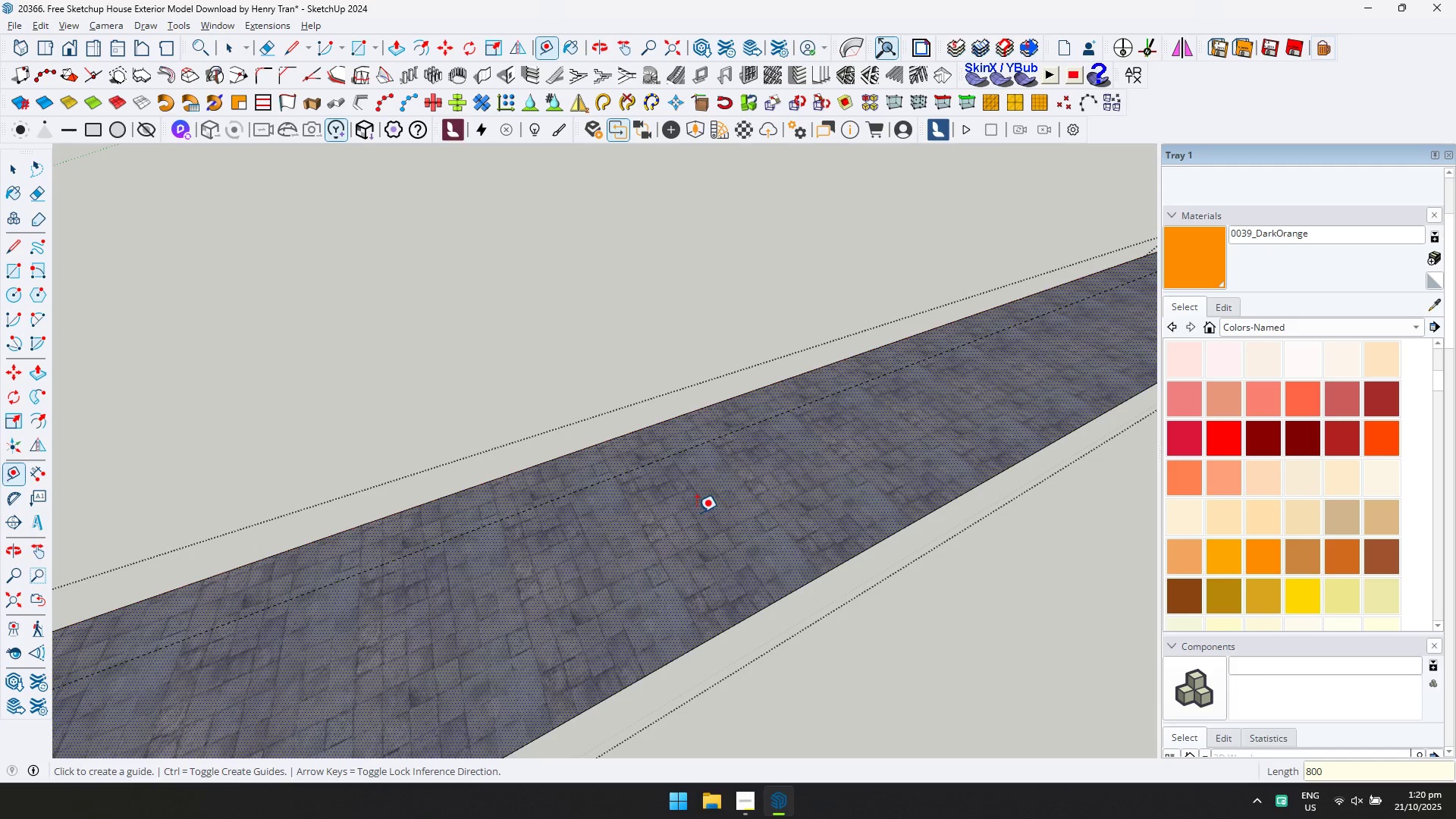 
scroll: coordinate [673, 486], scroll_direction: down, amount: 15.0
 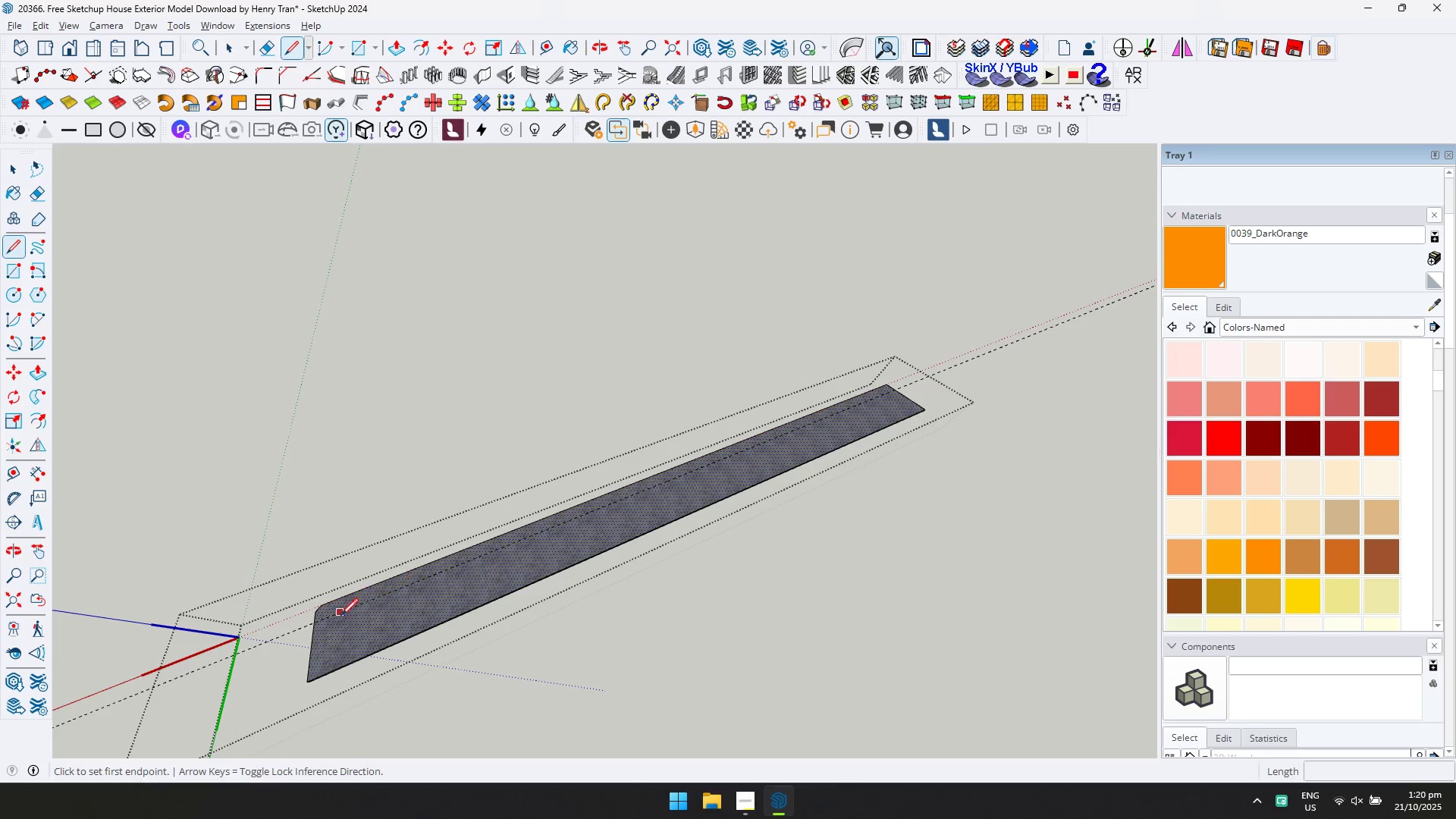 
key(L)
 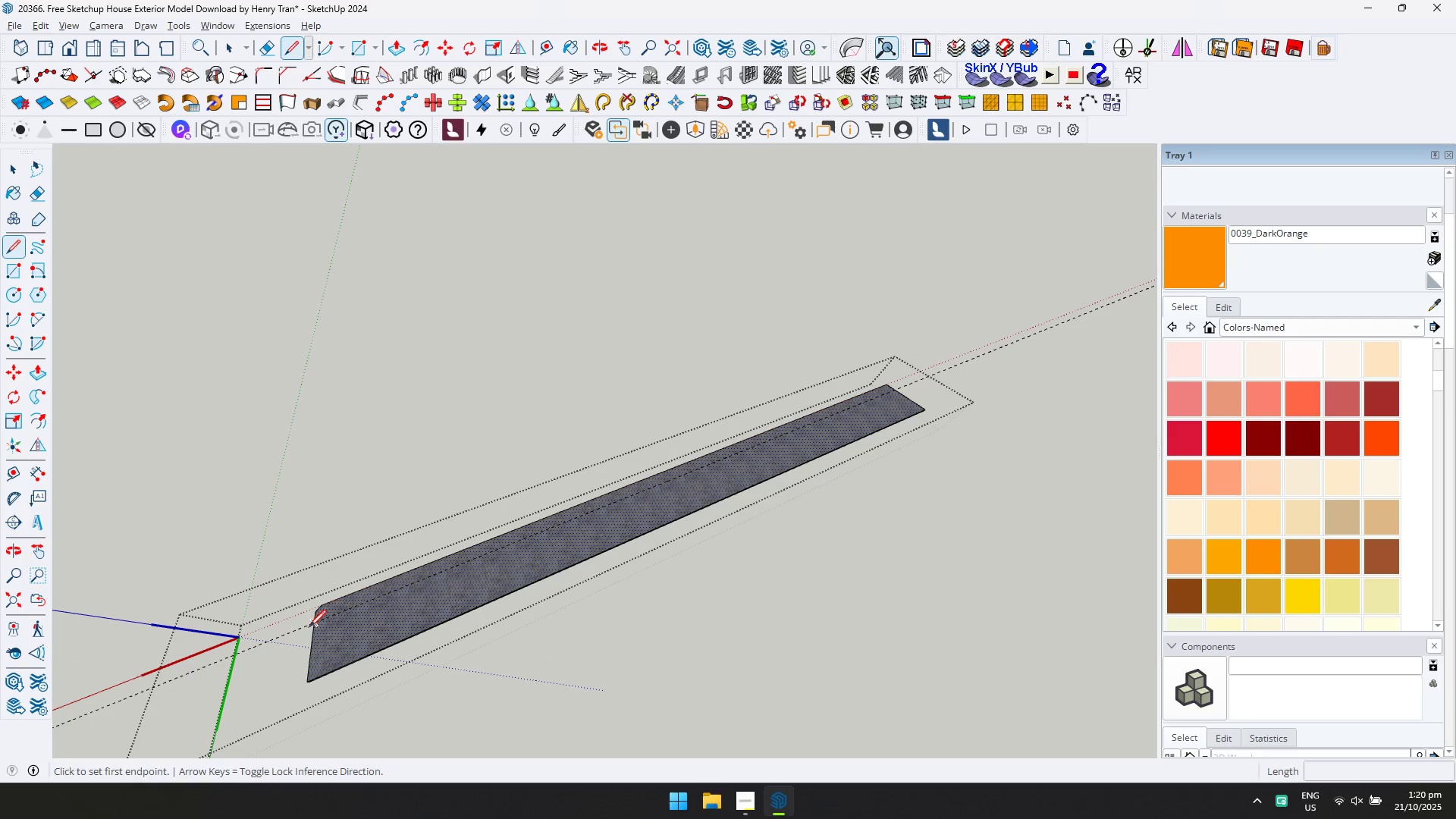 
left_click([314, 623])
 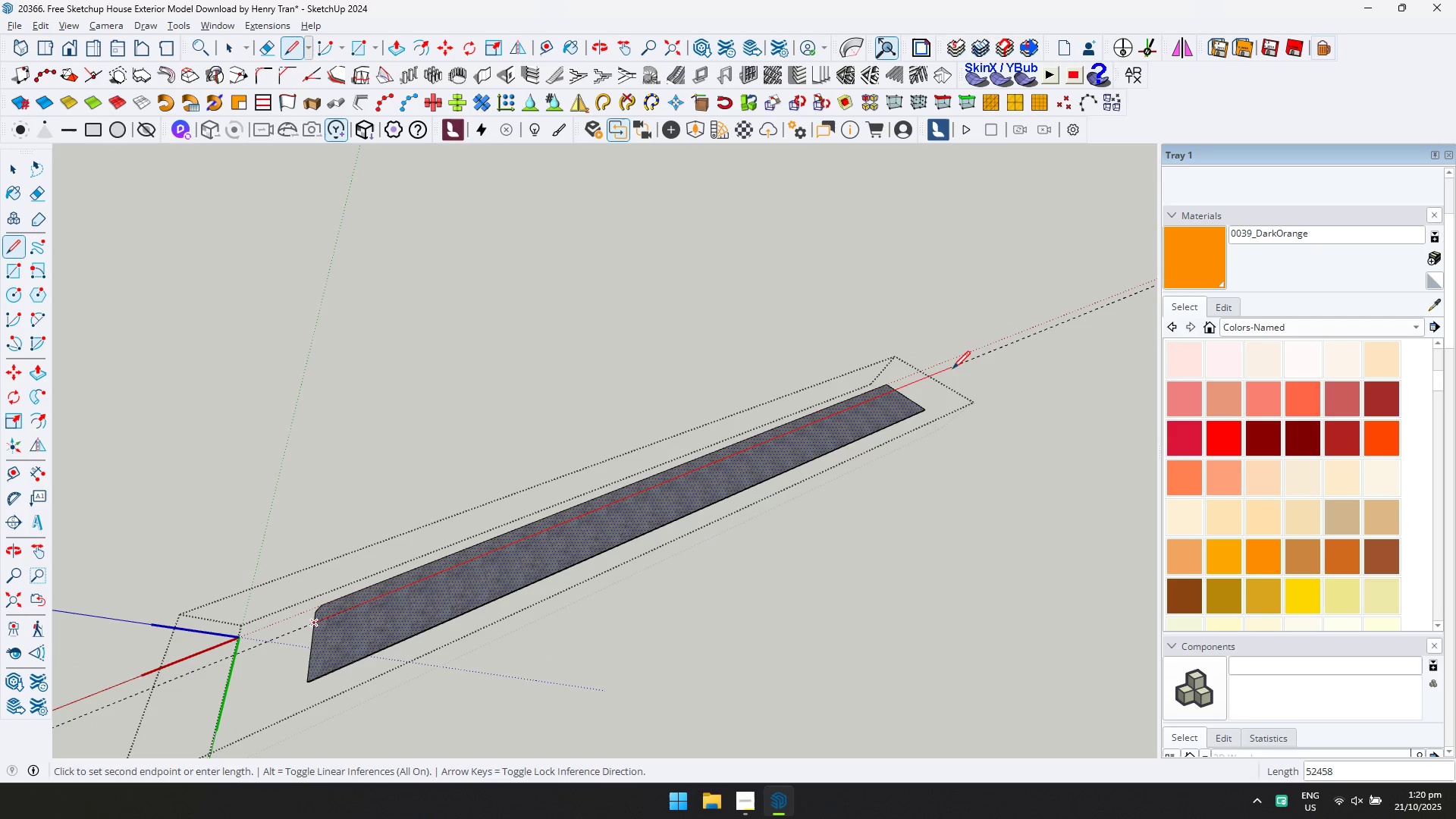 
type(ed)
 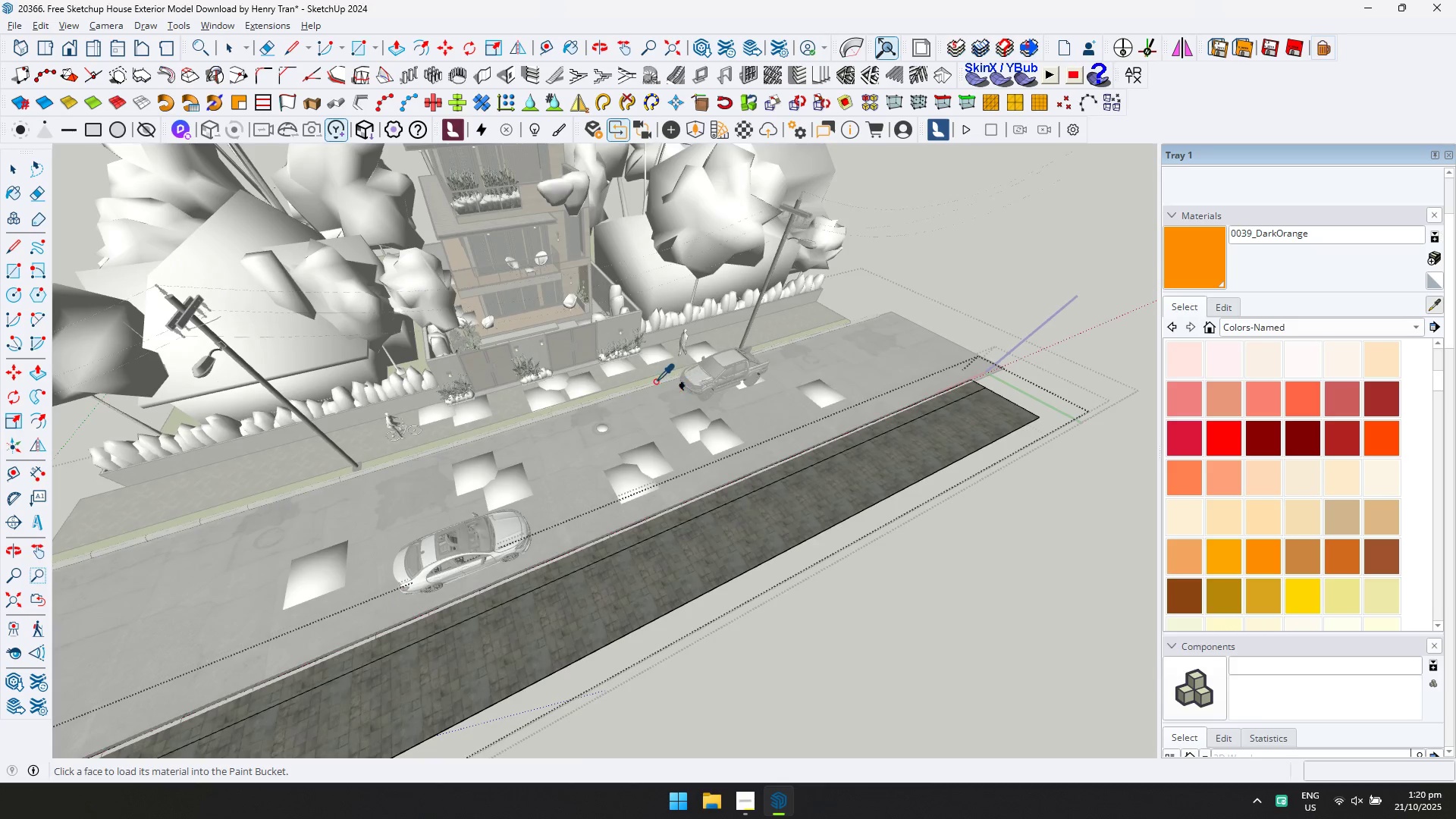 
left_click_drag(start_coordinate=[918, 372], to_coordinate=[937, 408])
 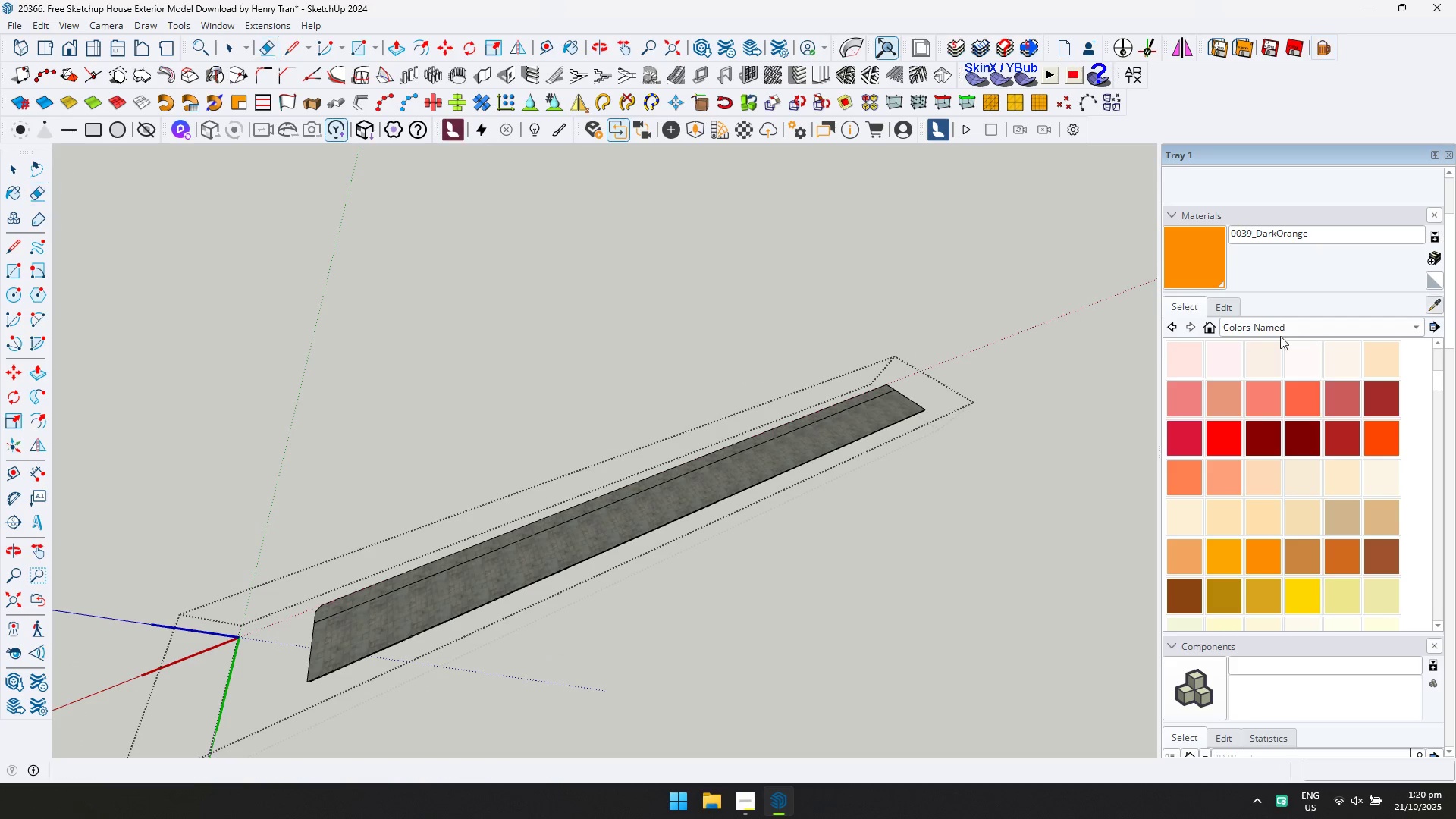 
scroll: coordinate [585, 396], scroll_direction: up, amount: 13.0
 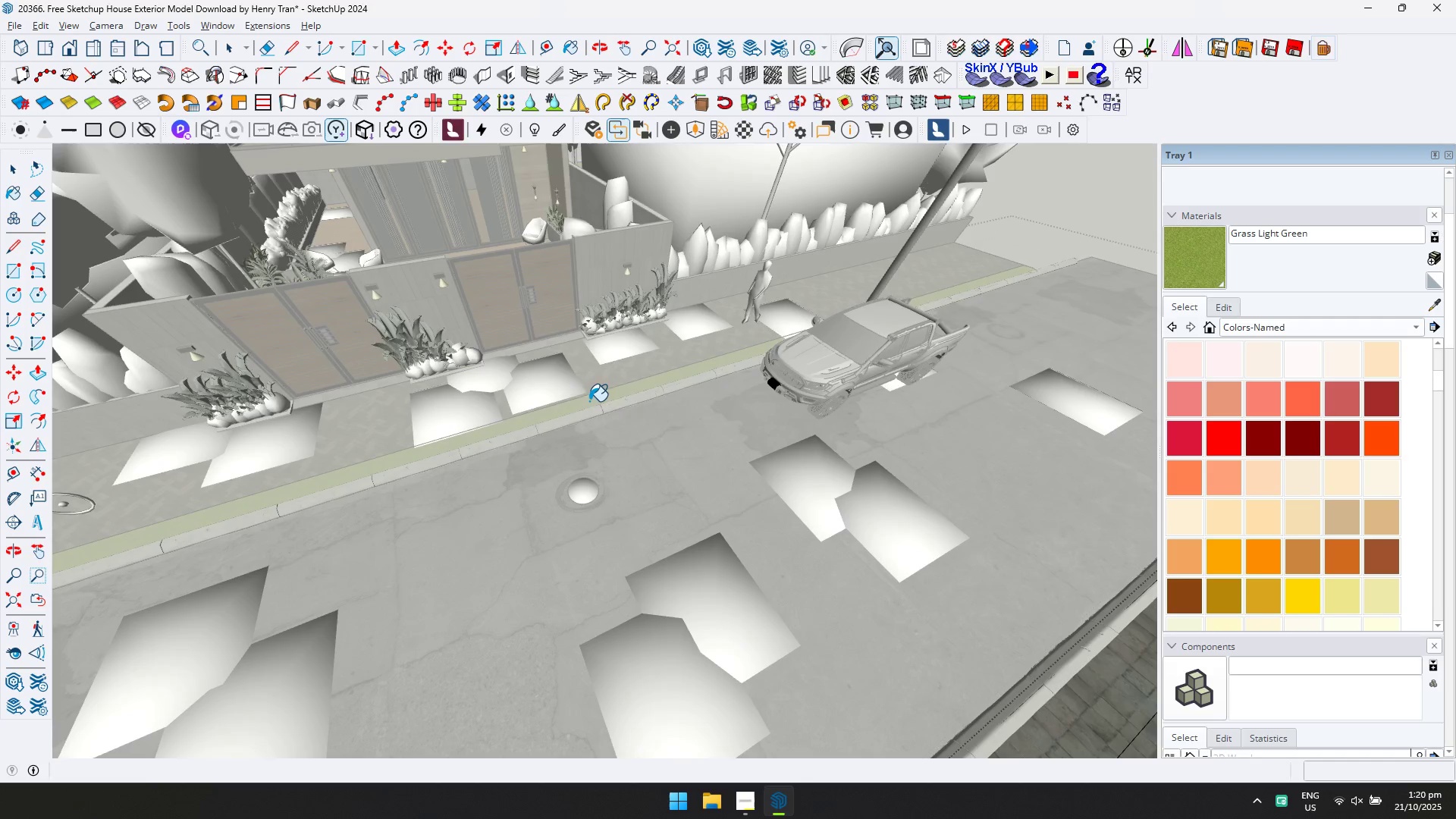 
scroll: coordinate [797, 541], scroll_direction: down, amount: 2.0
 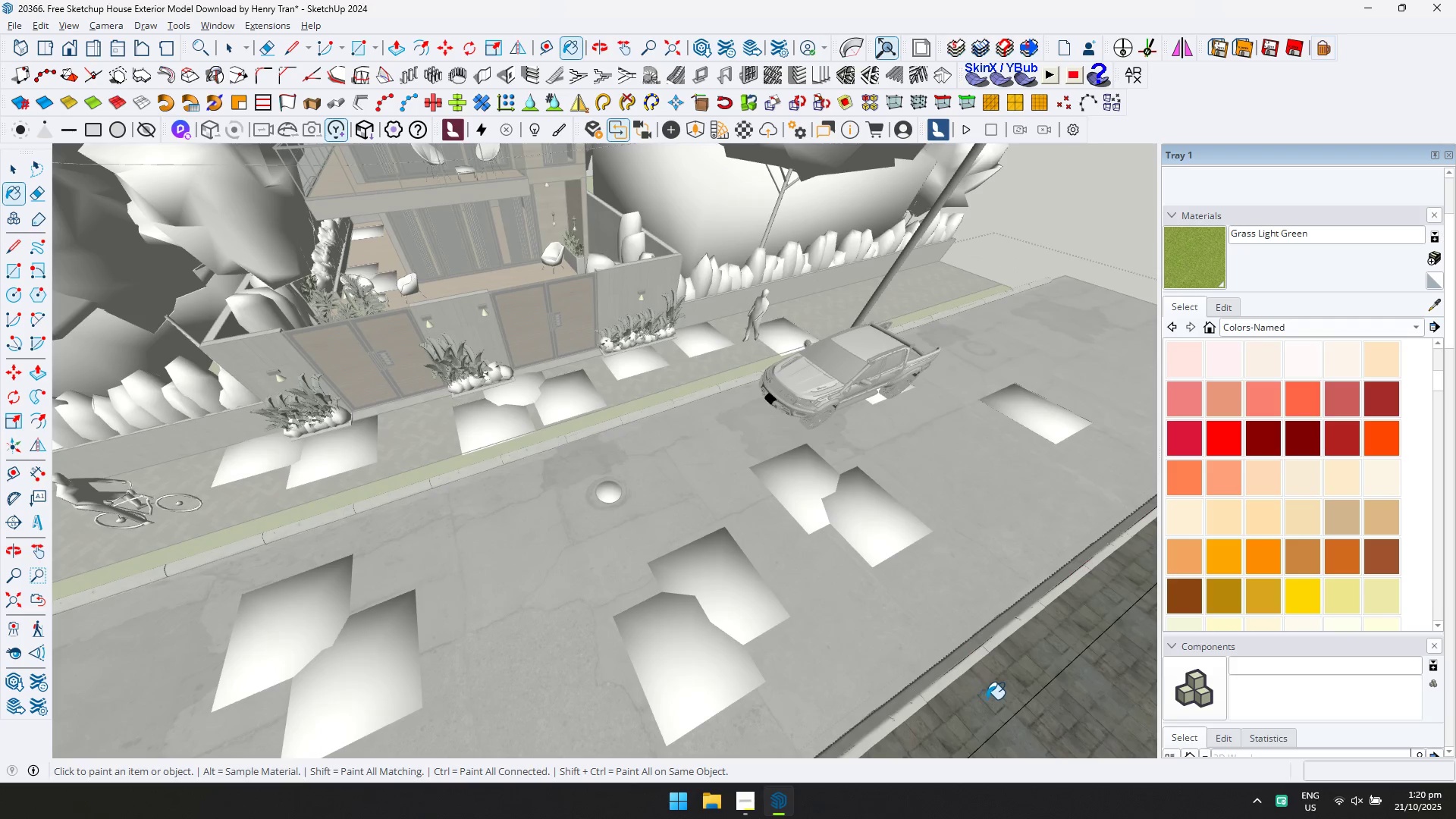 
left_click([987, 699])
 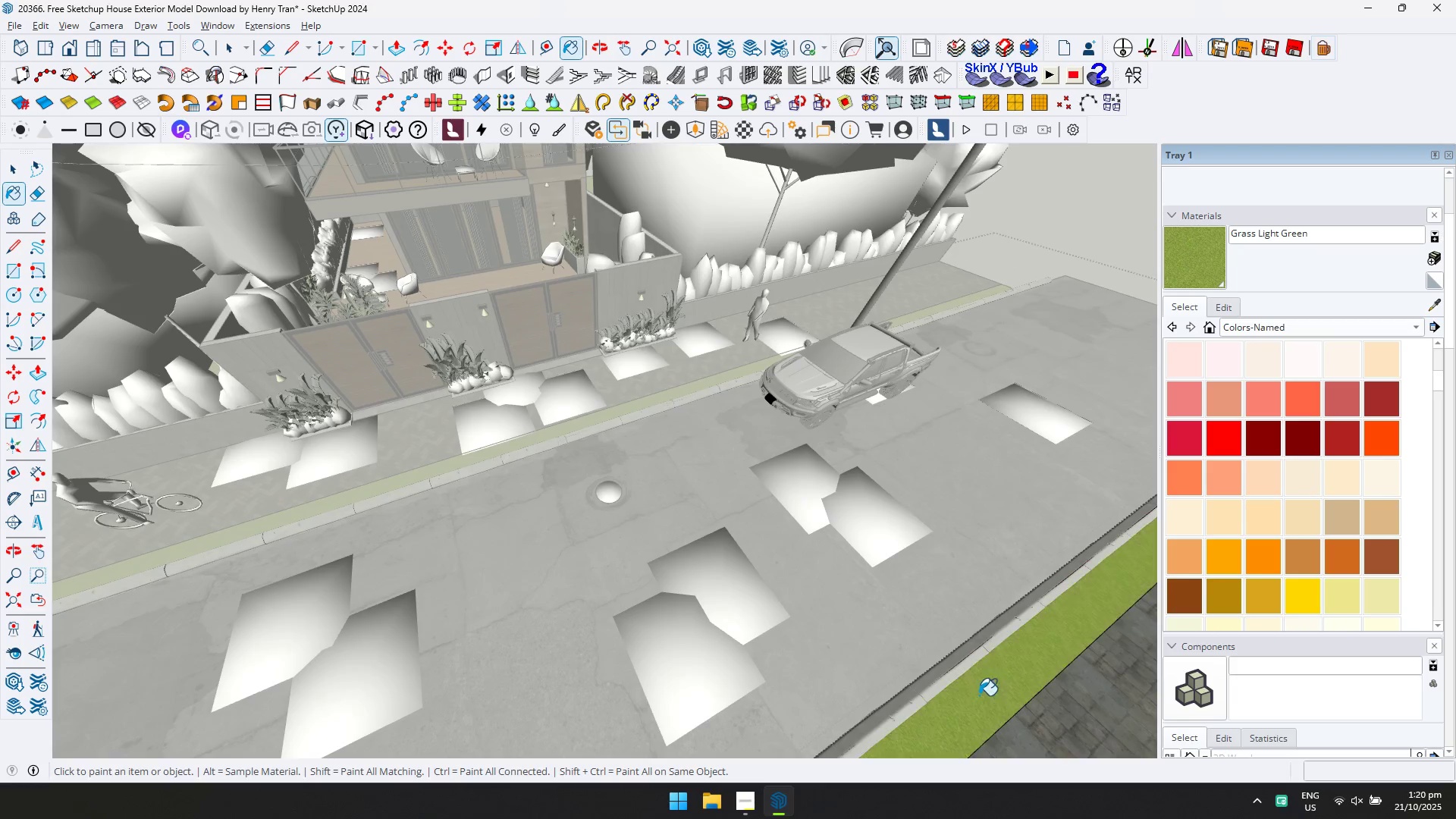 
scroll: coordinate [765, 581], scroll_direction: down, amount: 6.0
 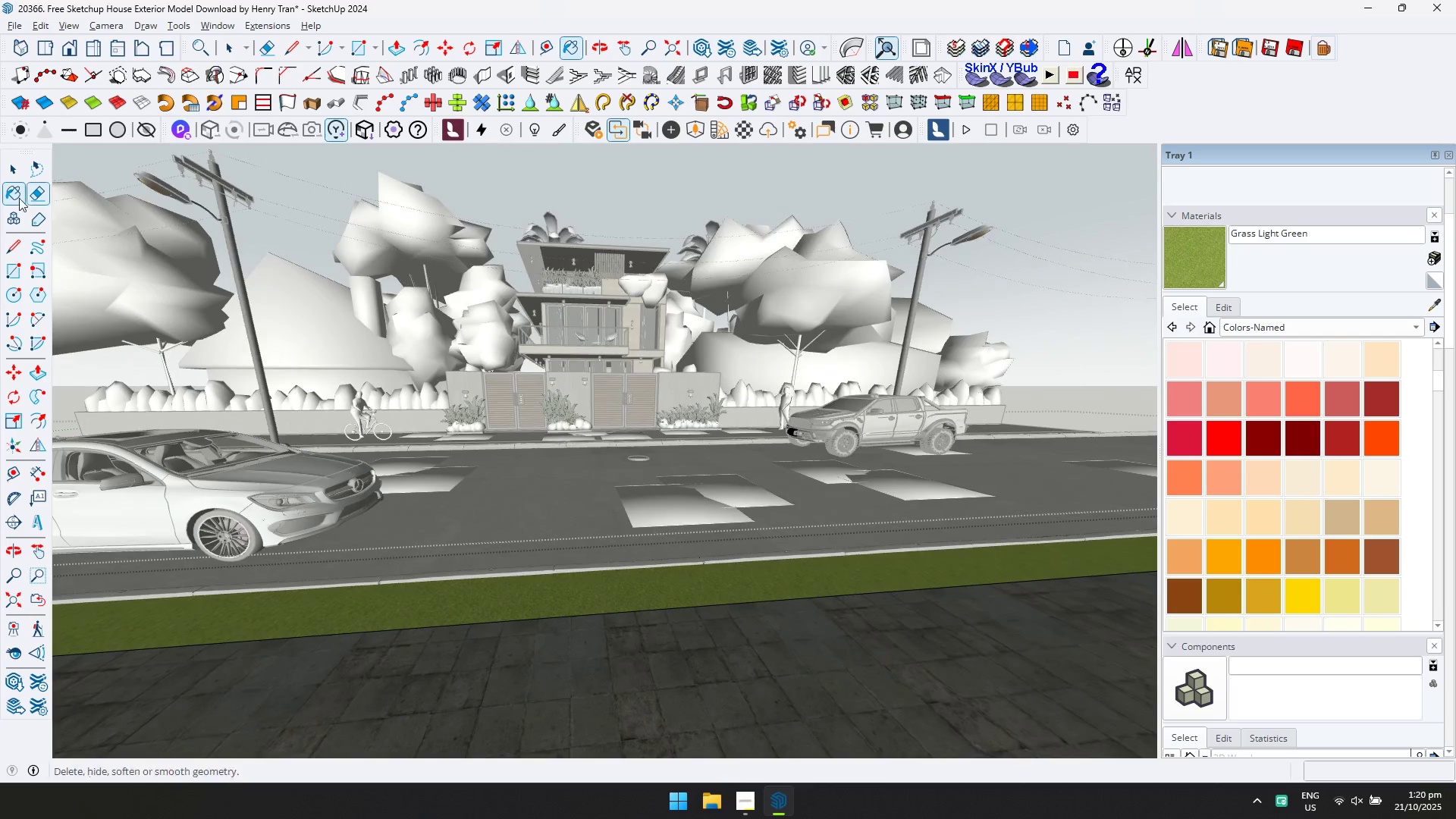 
key(Escape)
 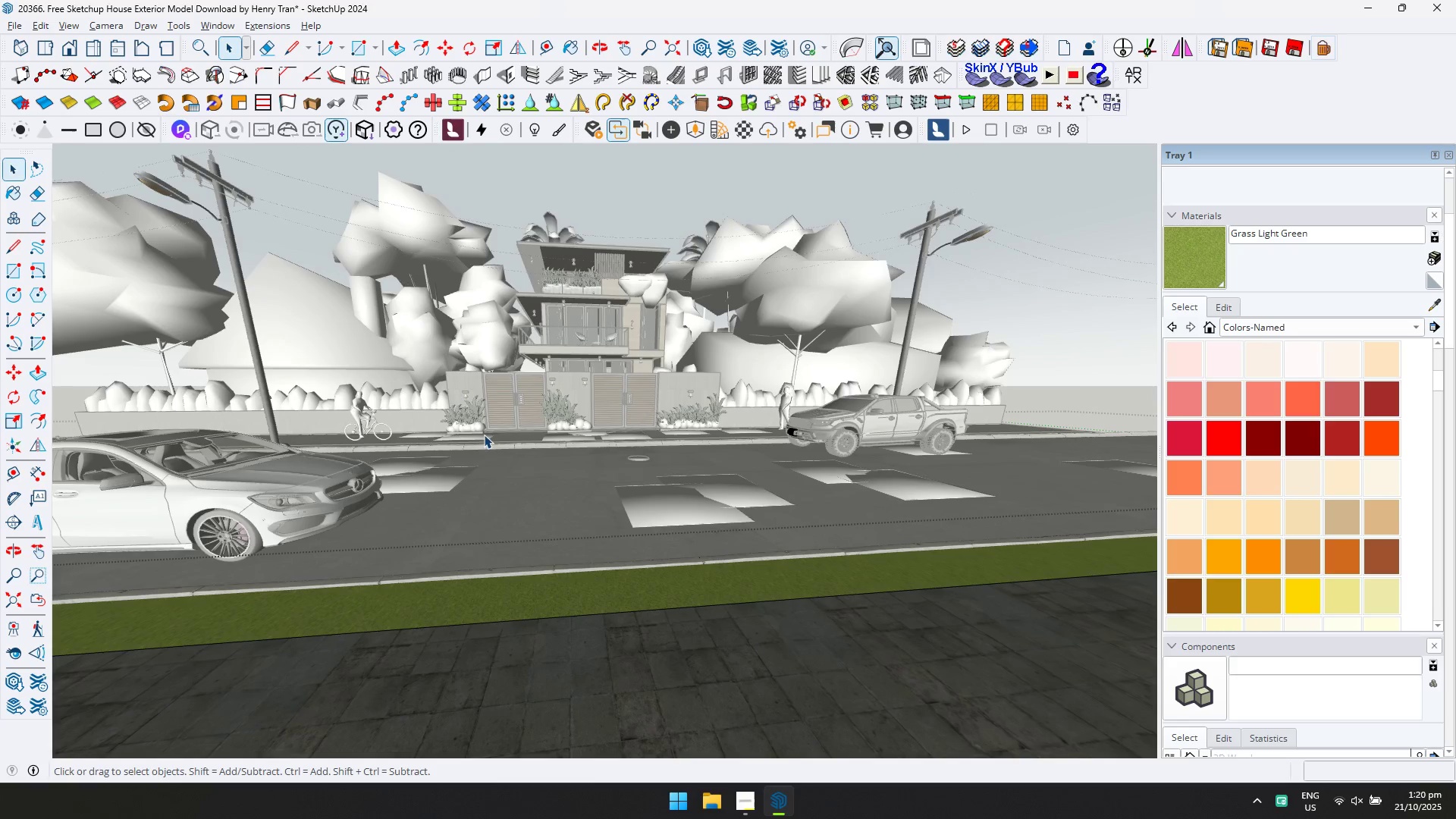 
key(Escape)
 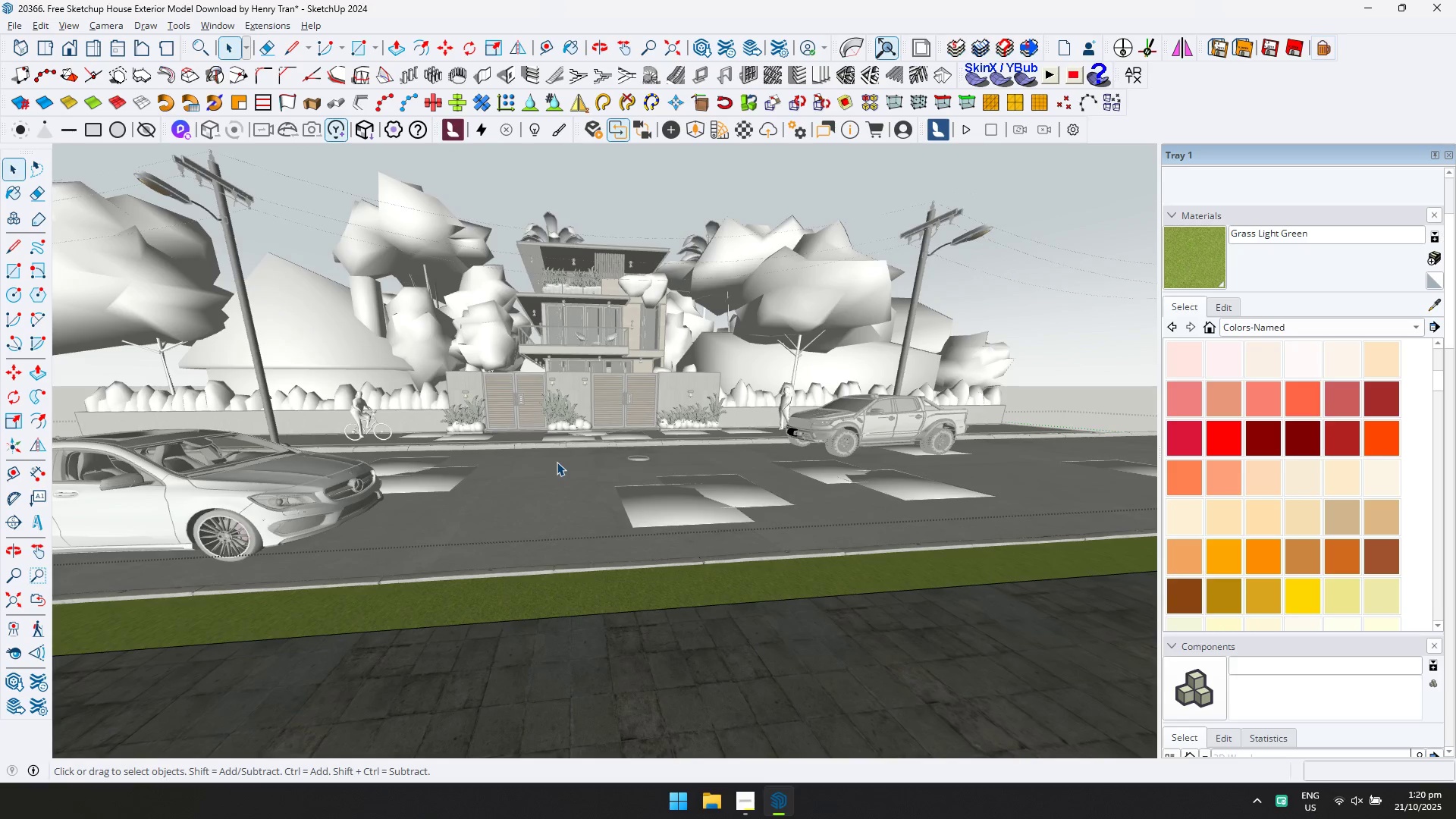 
key(Escape)
 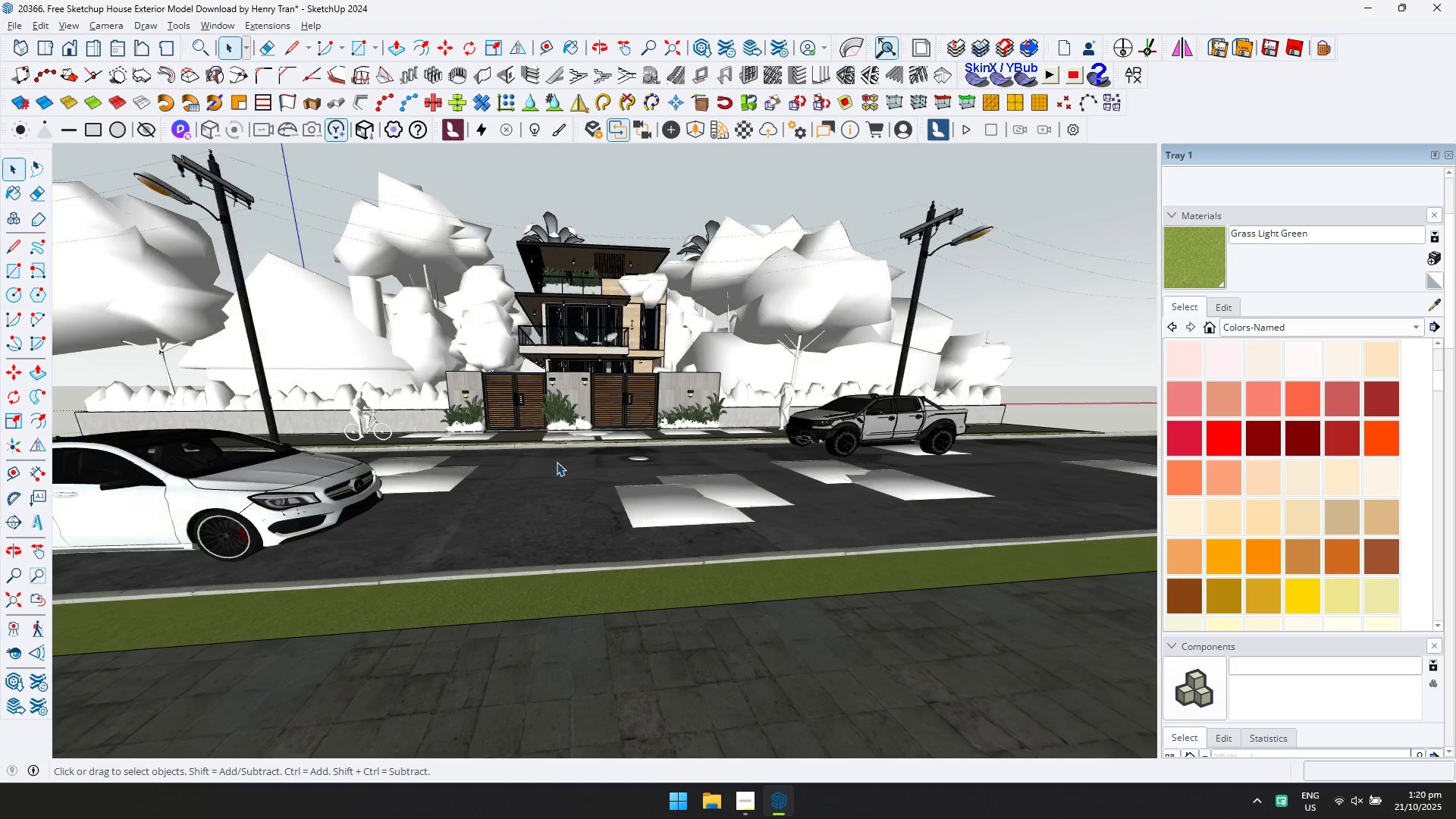 
key(Escape)
 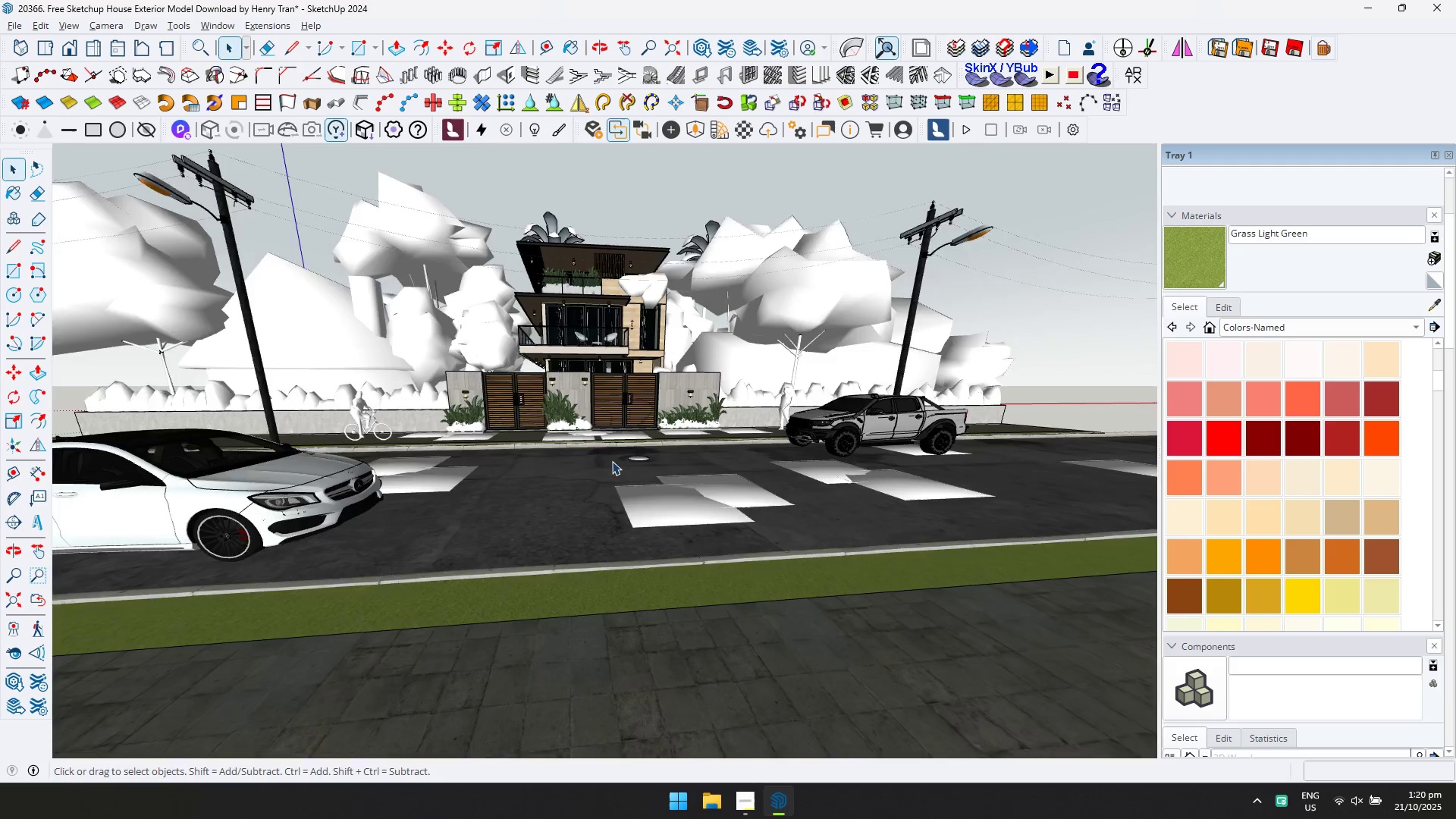 
scroll: coordinate [632, 461], scroll_direction: down, amount: 4.0
 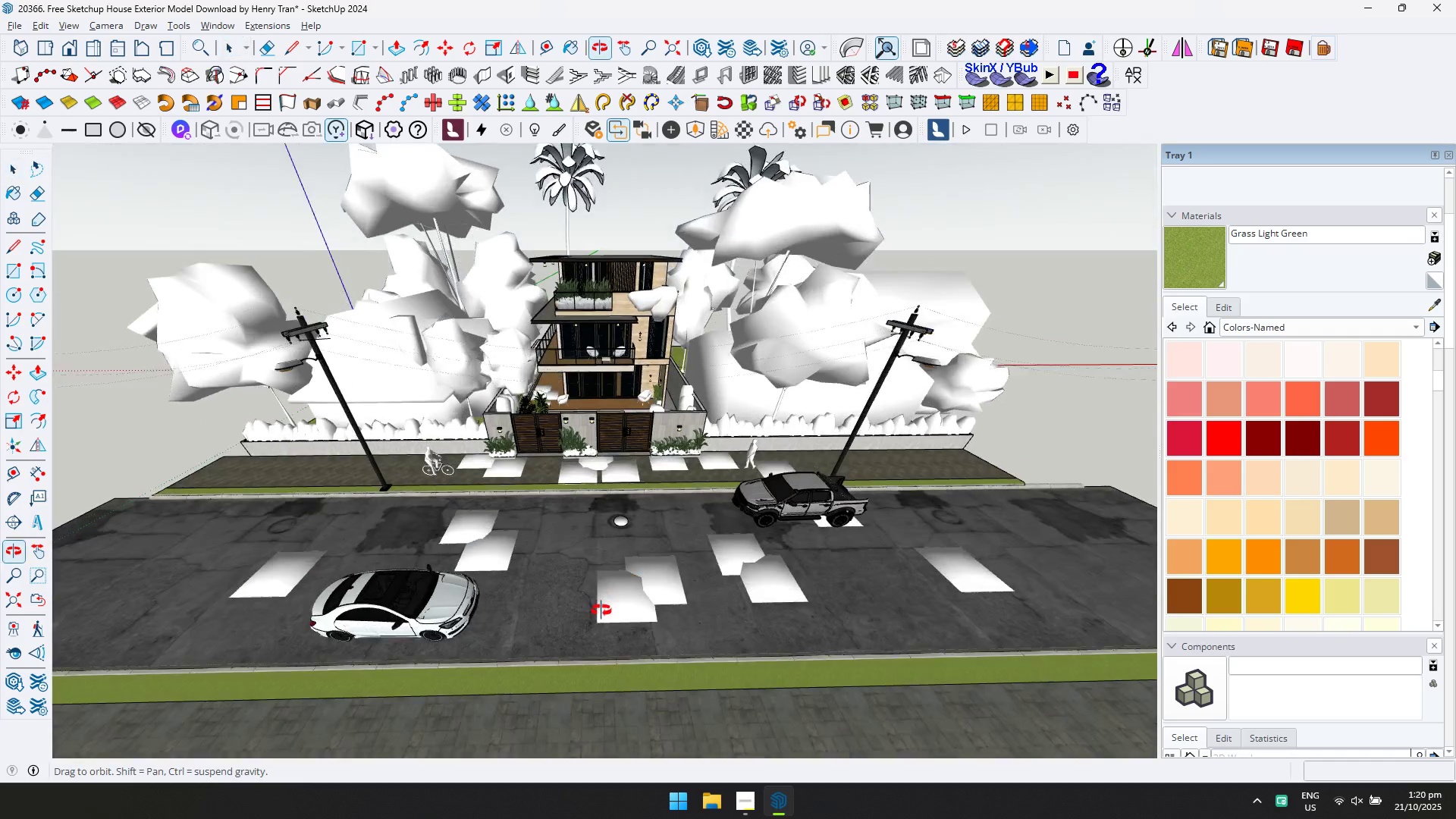 
key(Shift+ShiftLeft)
 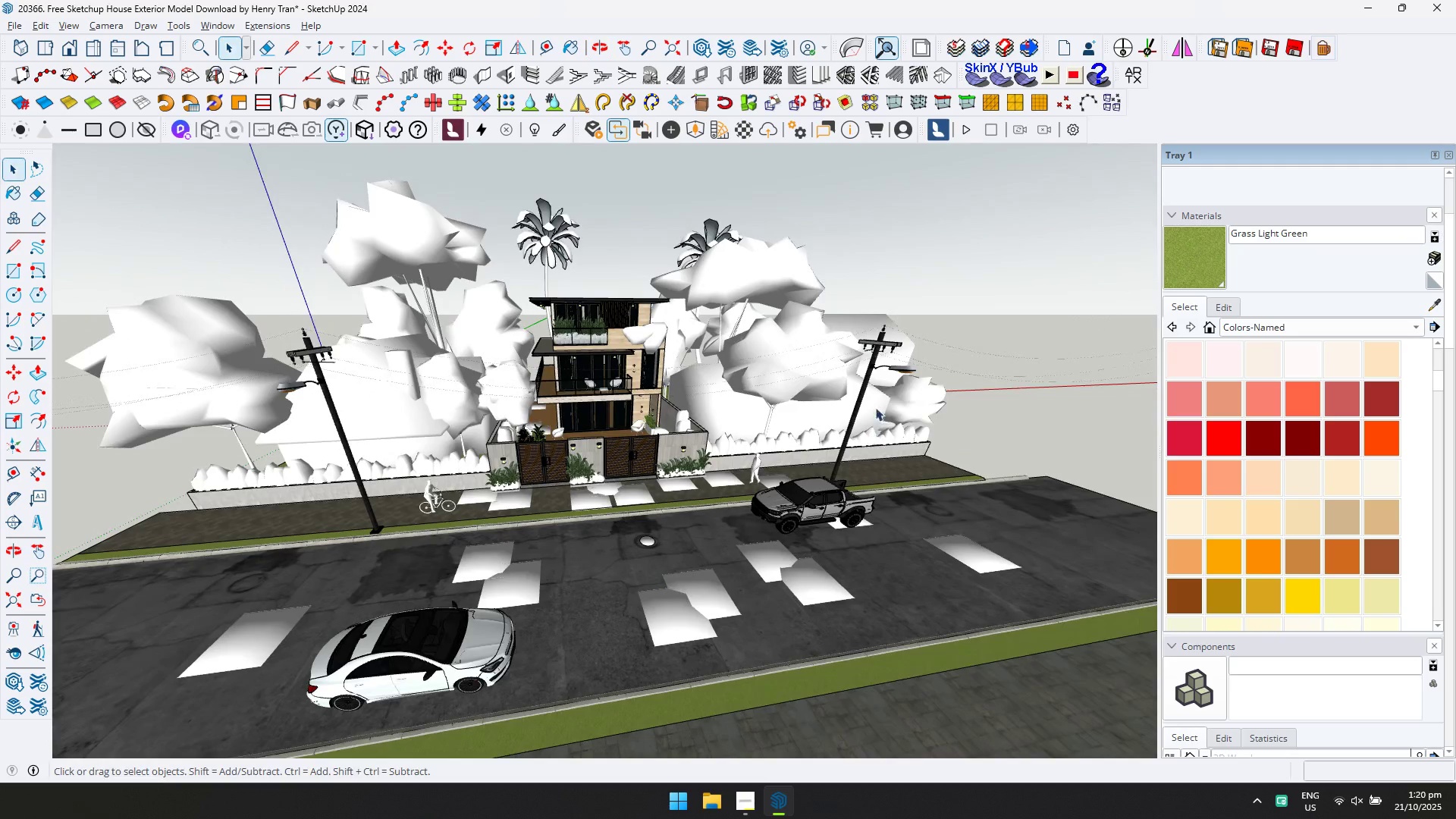 
scroll: coordinate [850, 379], scroll_direction: down, amount: 2.0
 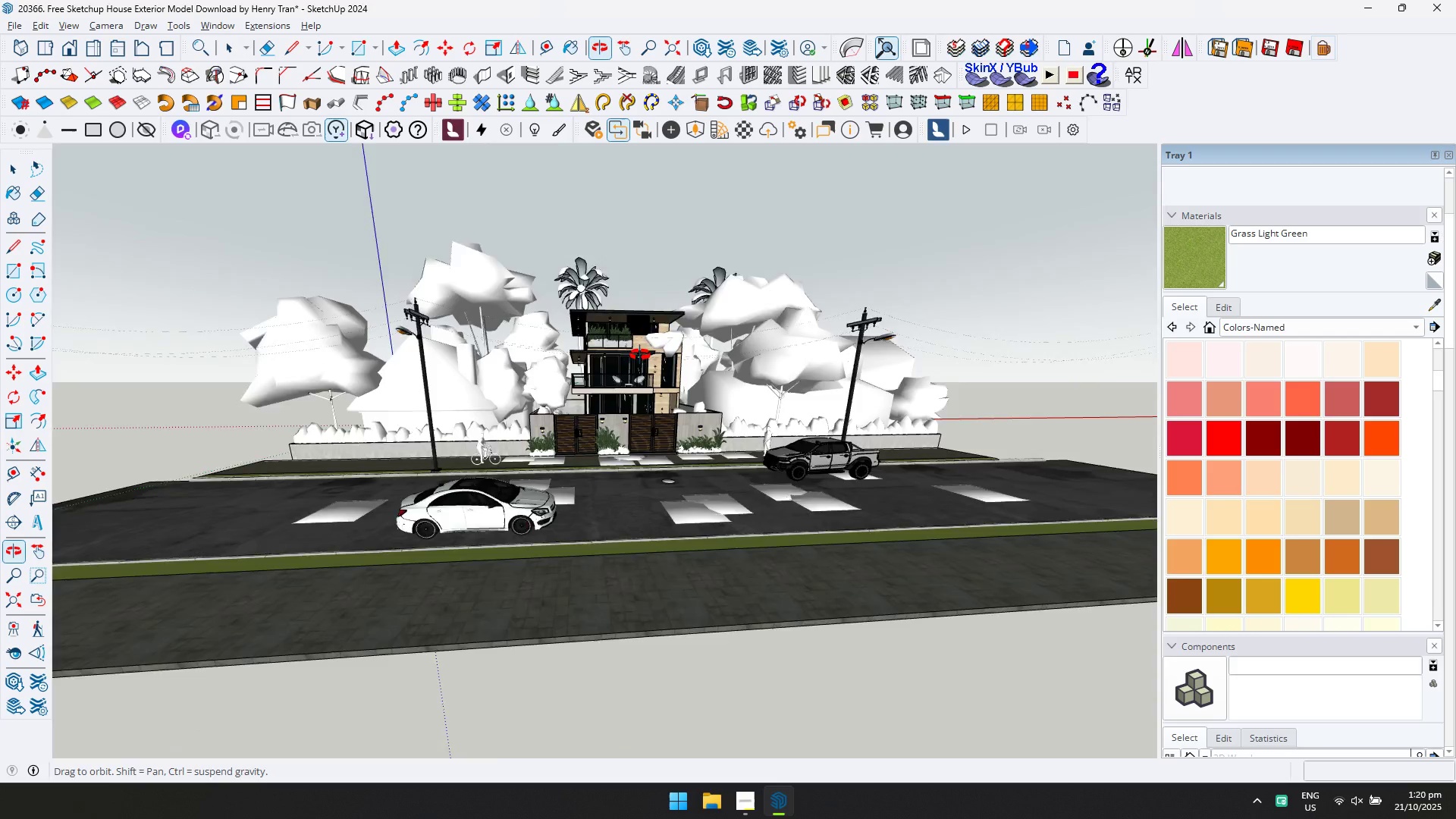 
scroll: coordinate [576, 493], scroll_direction: up, amount: 3.0
 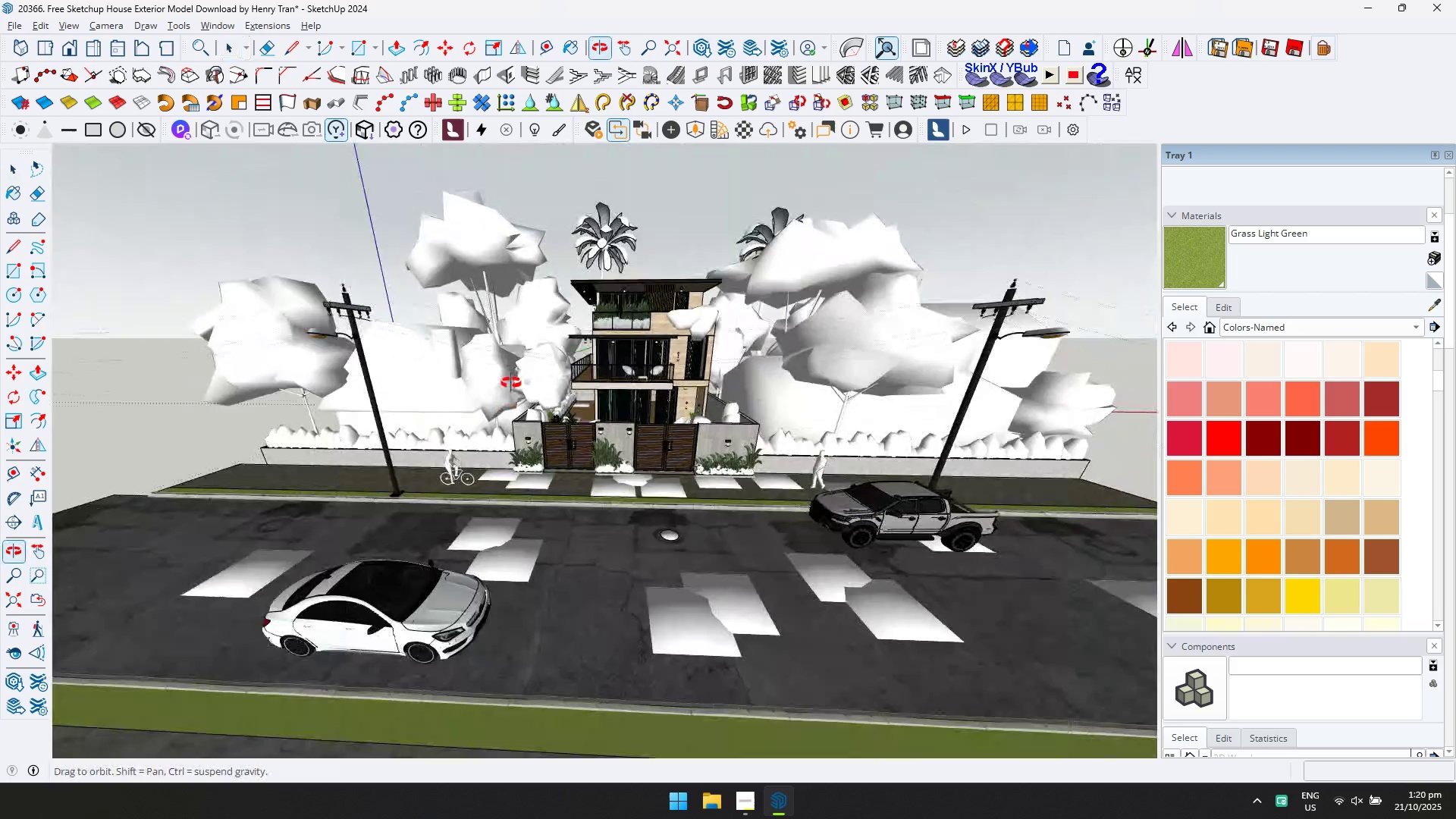 
hold_key(key=ShiftLeft, duration=0.39)
 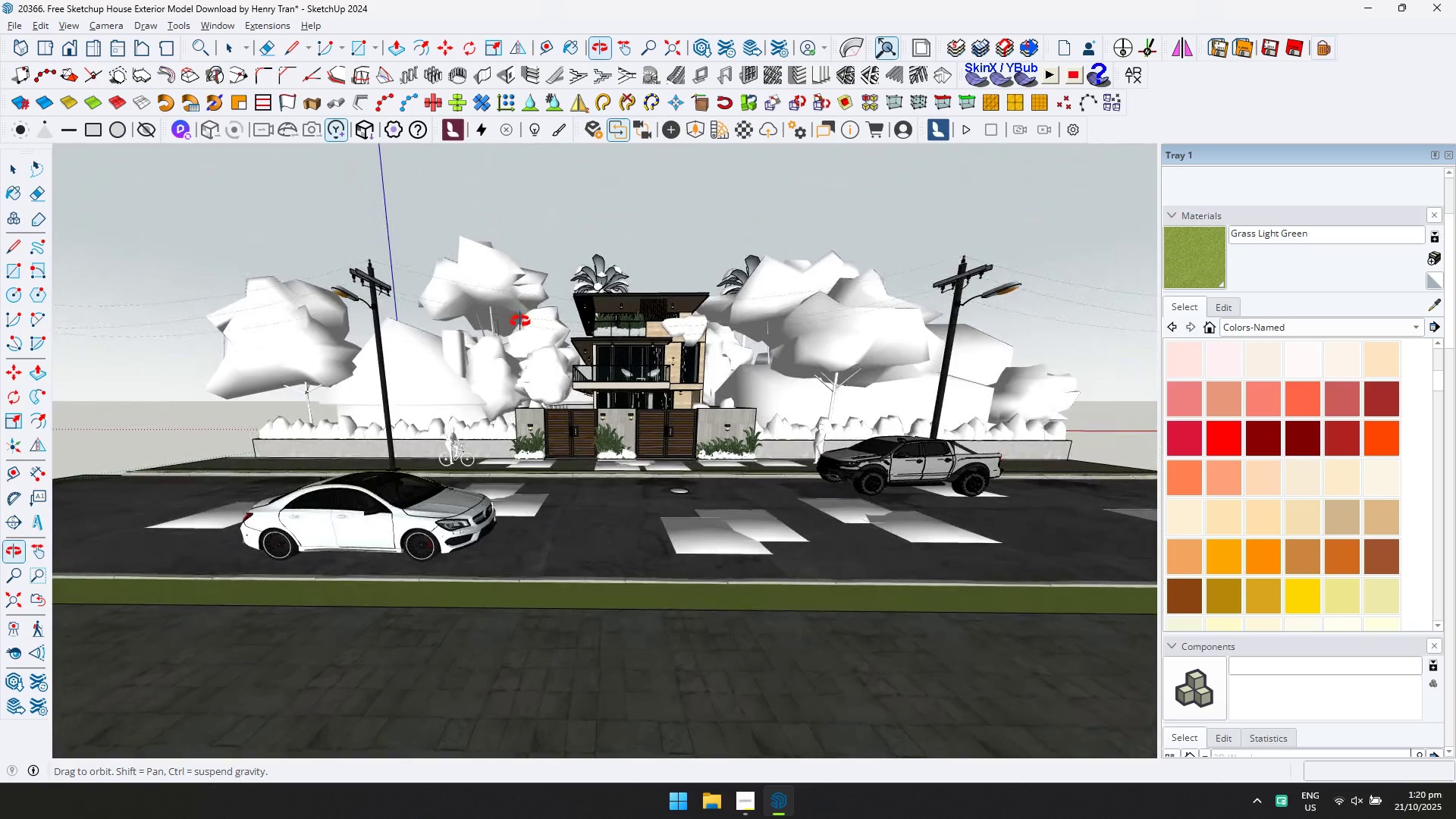 
scroll: coordinate [566, 334], scroll_direction: down, amount: 1.0
 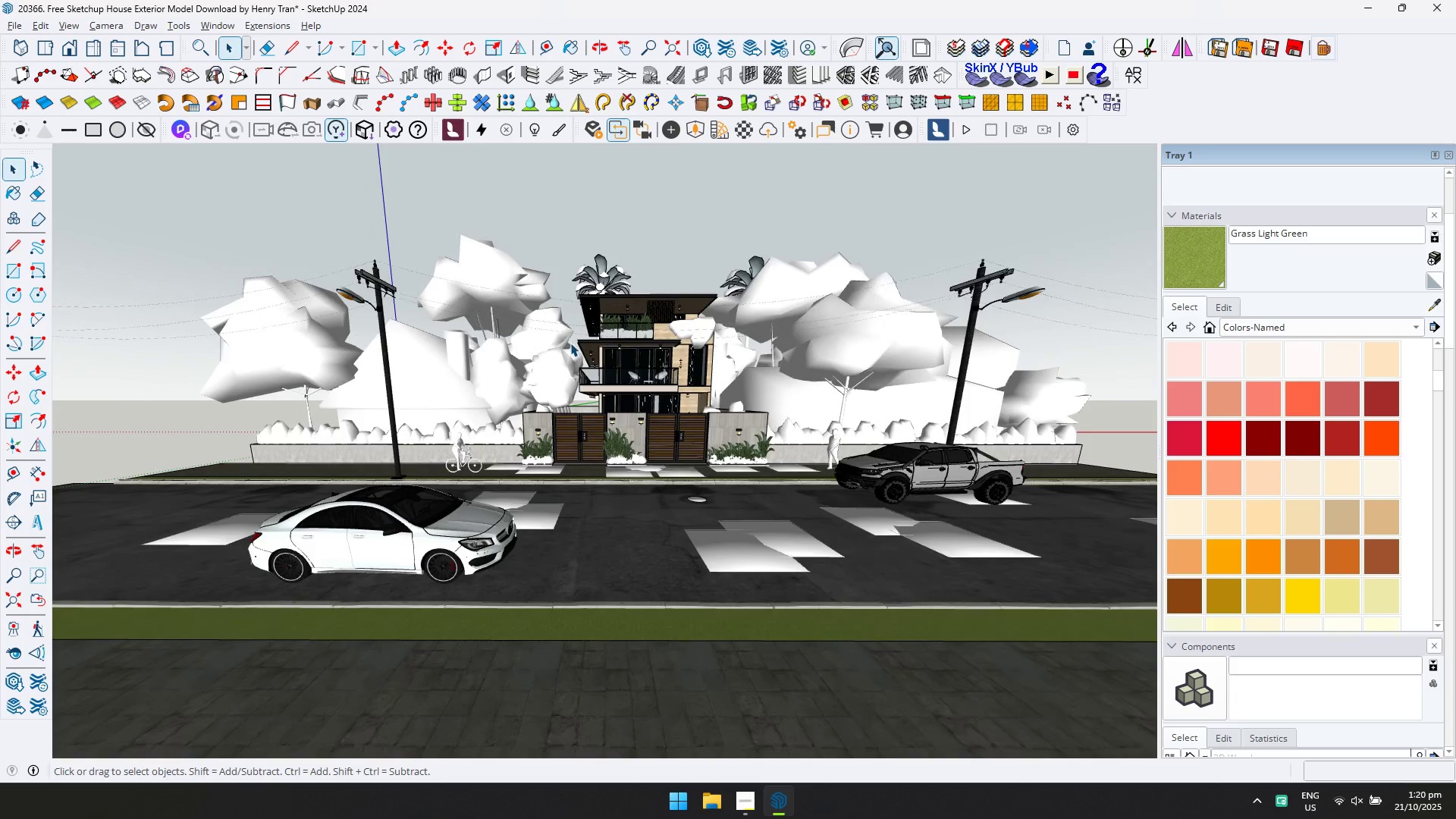 
hold_key(key=ShiftLeft, duration=0.39)
 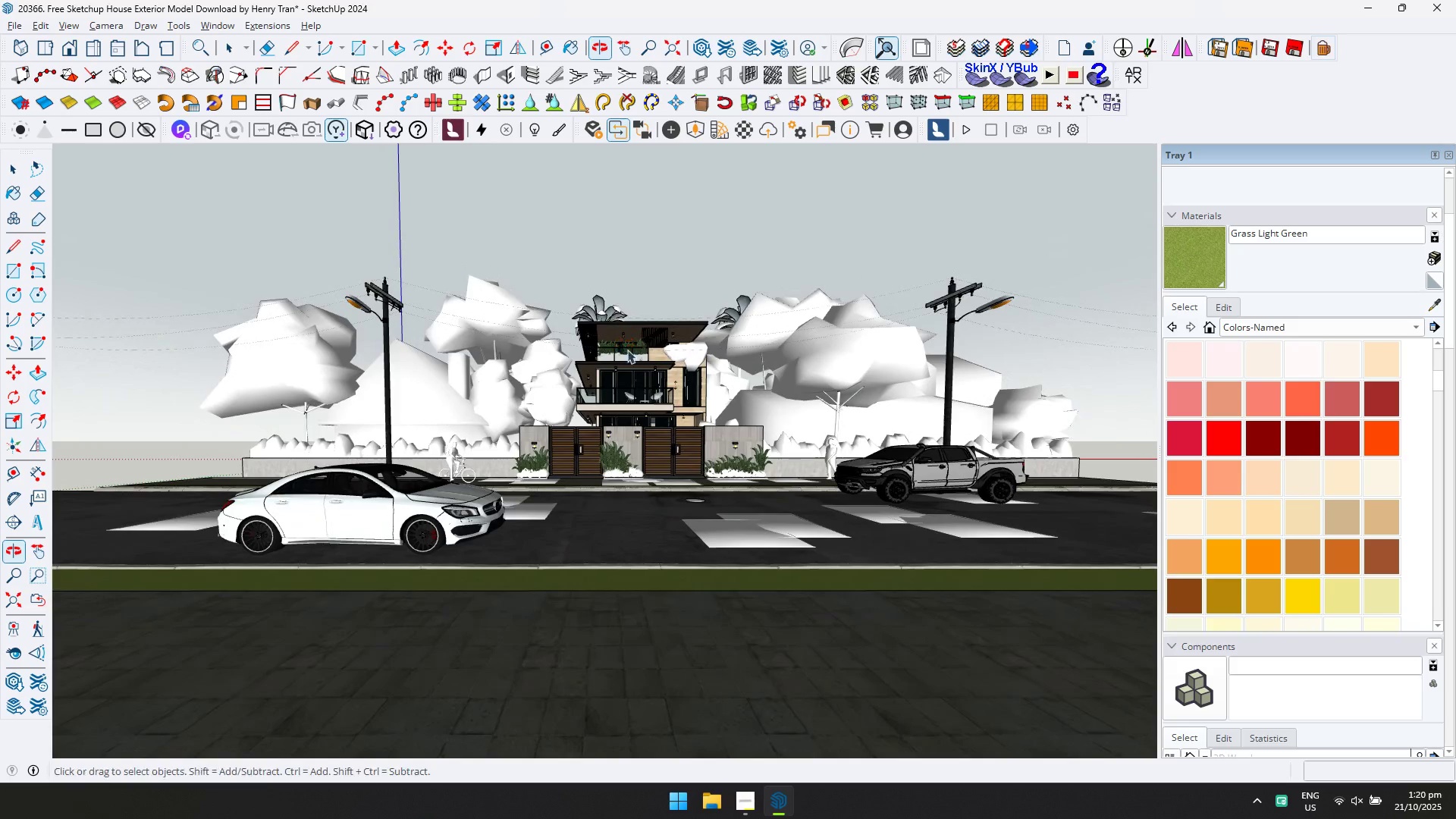 
scroll: coordinate [695, 482], scroll_direction: up, amount: 7.0
 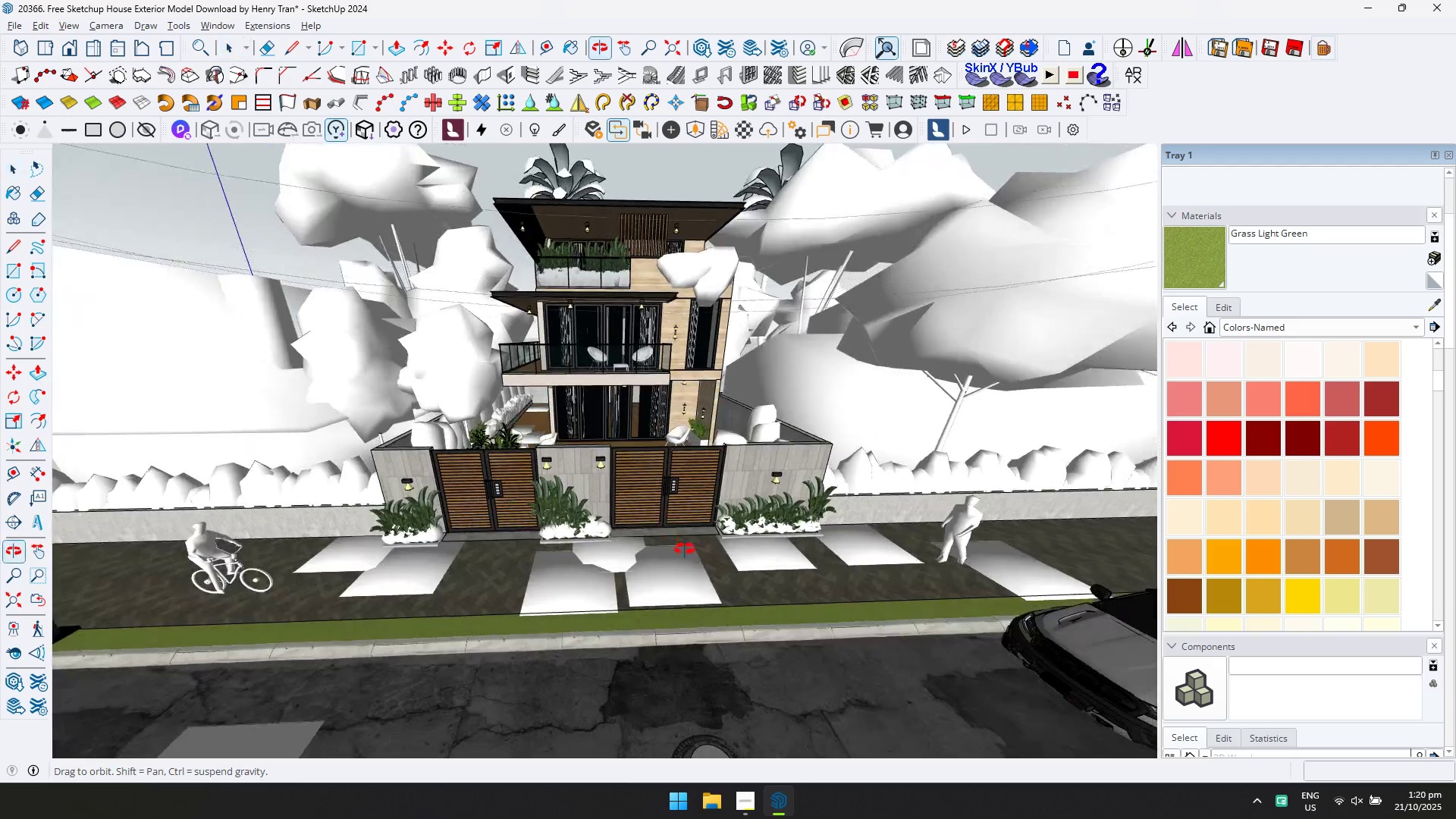 
key(Shift+ShiftLeft)
 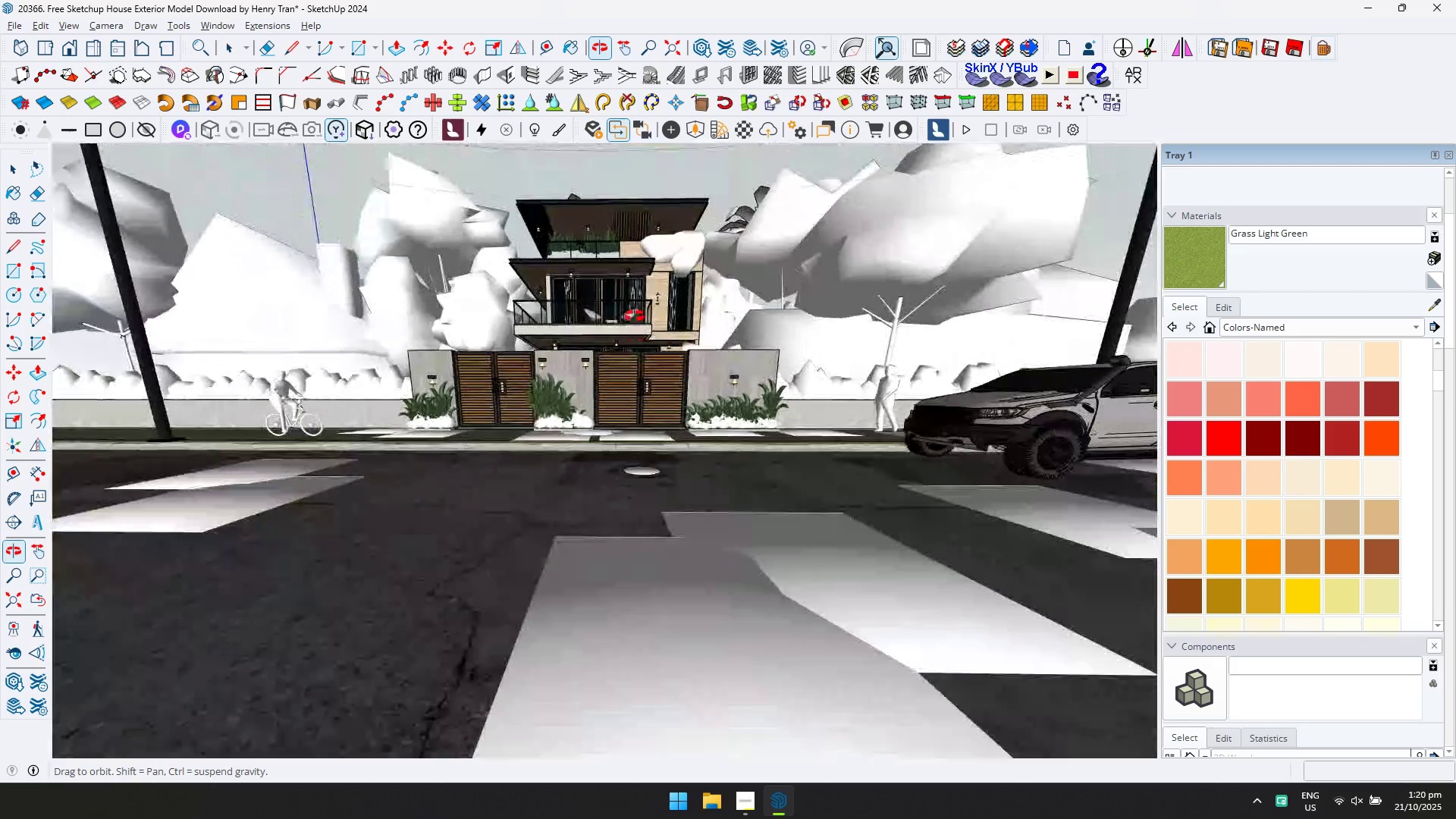 
scroll: coordinate [666, 382], scroll_direction: down, amount: 5.0
 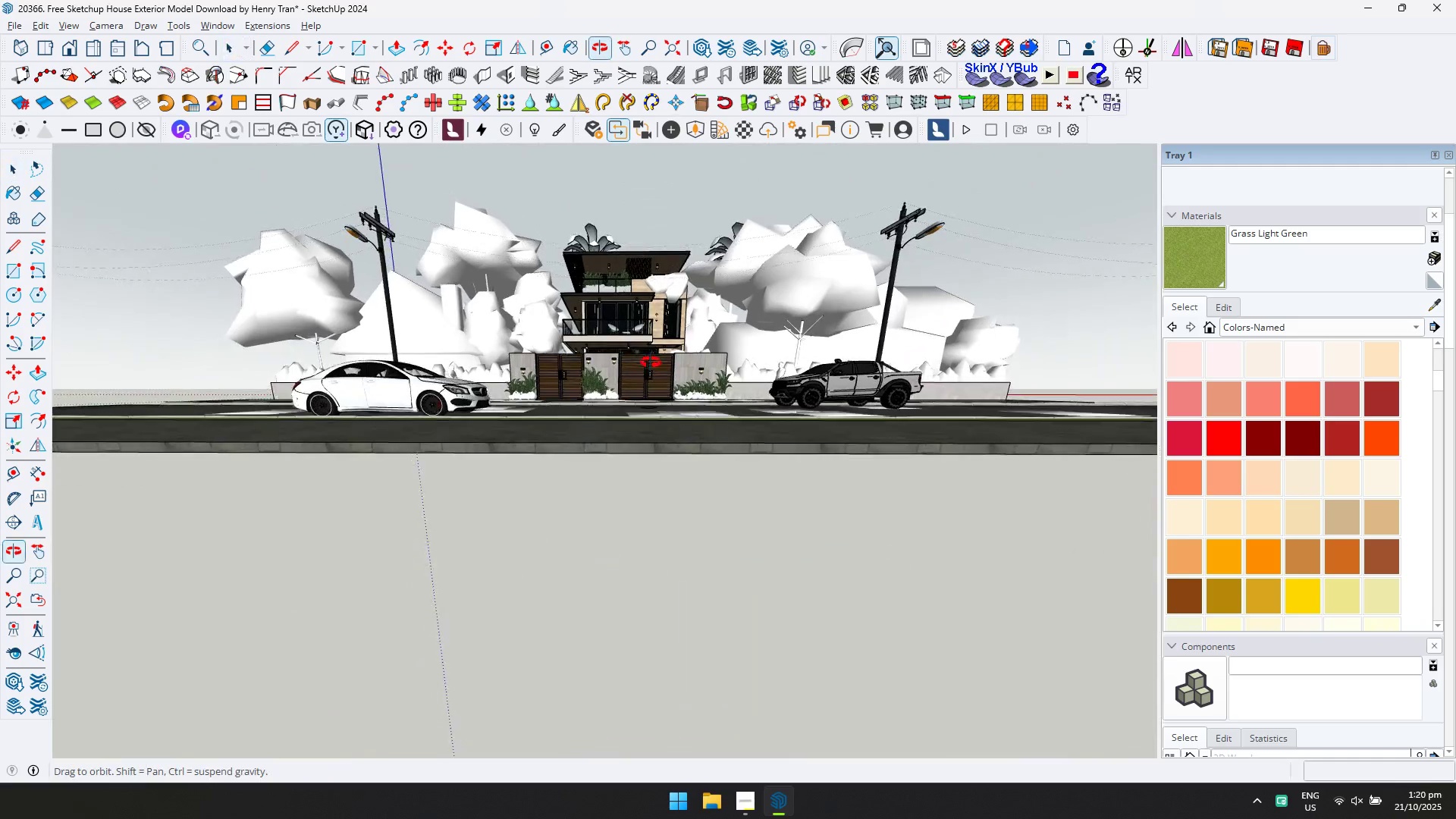 
scroll: coordinate [665, 342], scroll_direction: up, amount: 2.0
 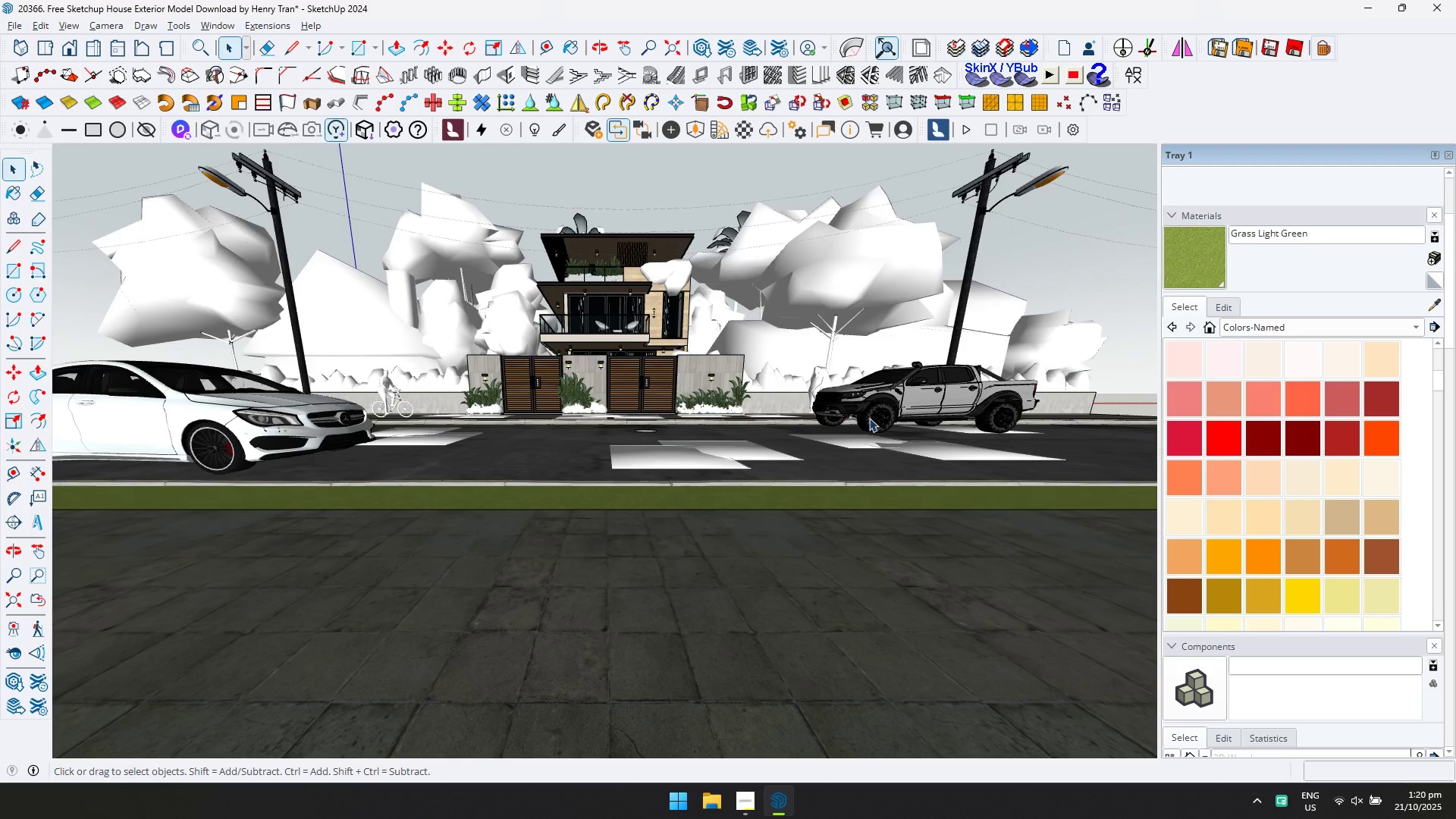 
left_click([874, 418])